 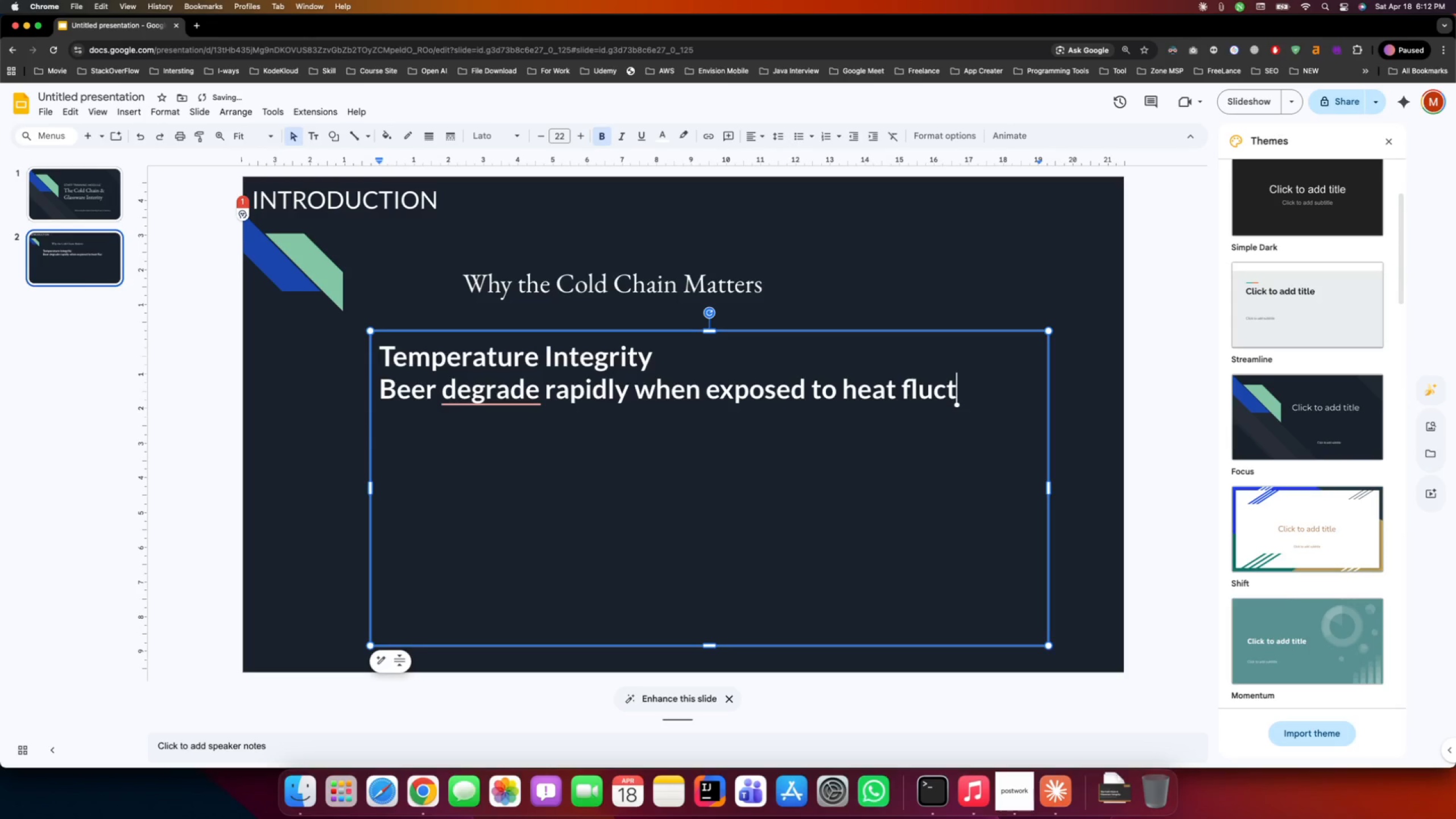 
hold_key(key=ShiftLeft, duration=0.32)
 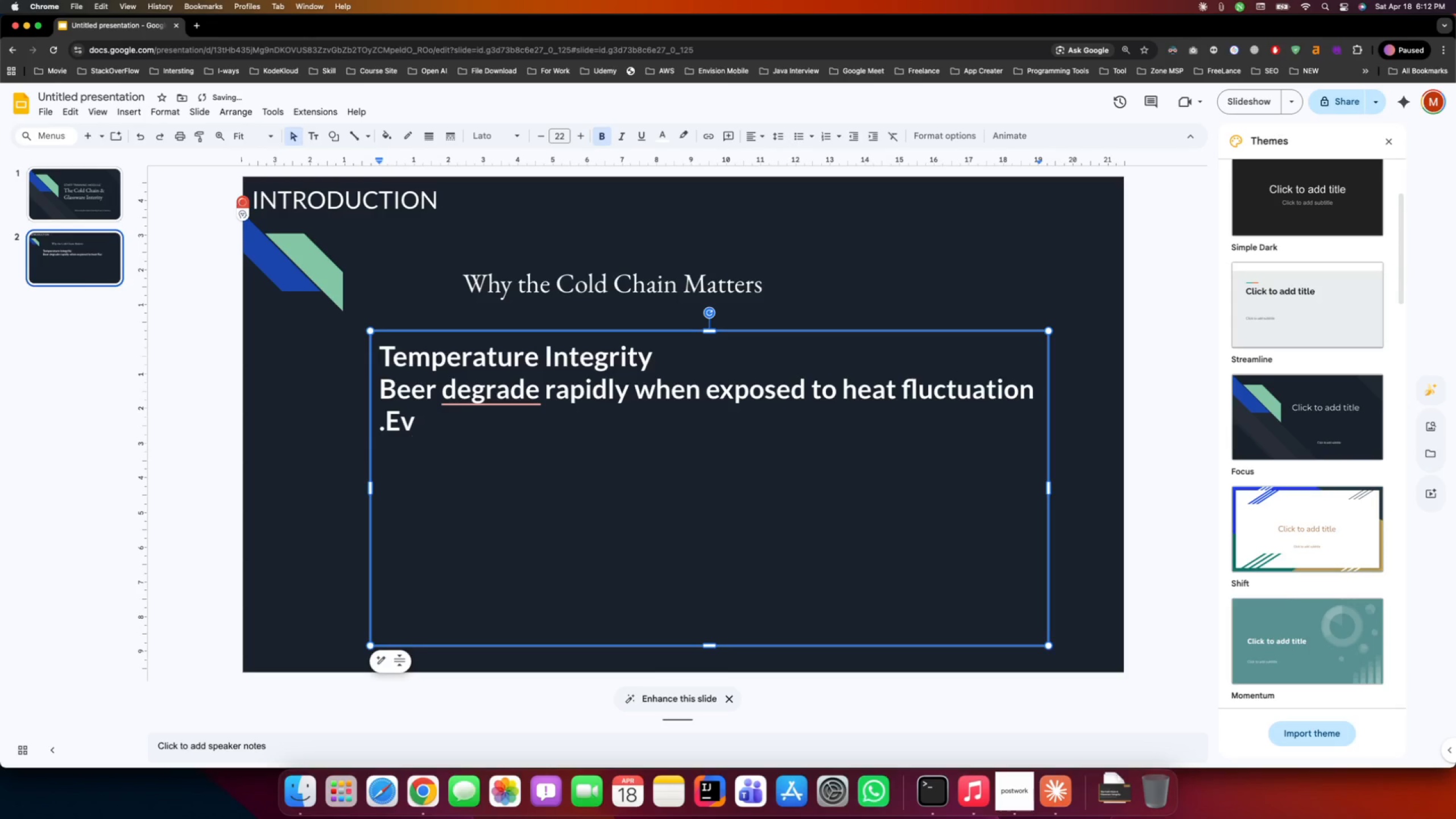 
key(ArrowLeft)
 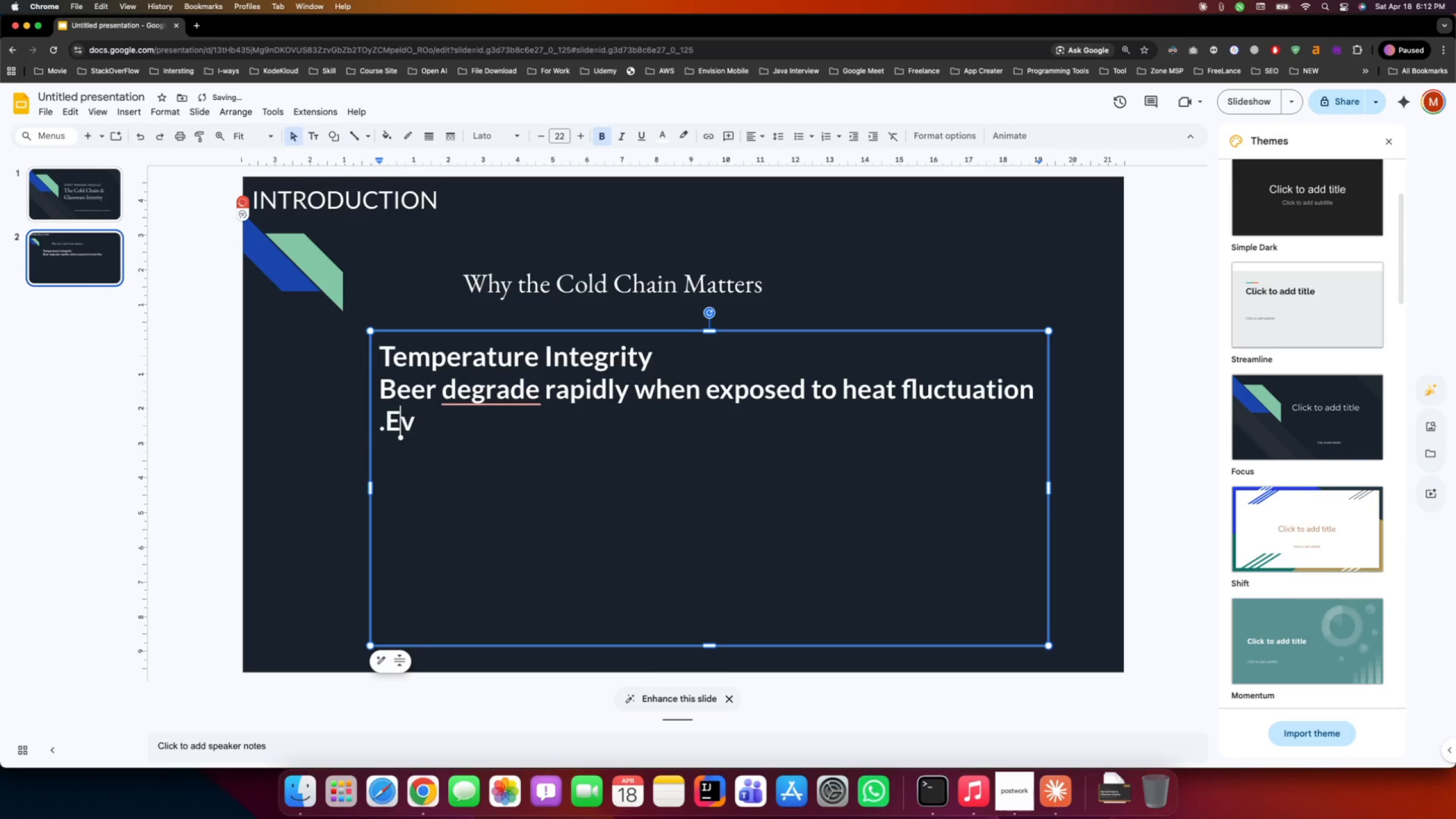 
key(ArrowLeft)
 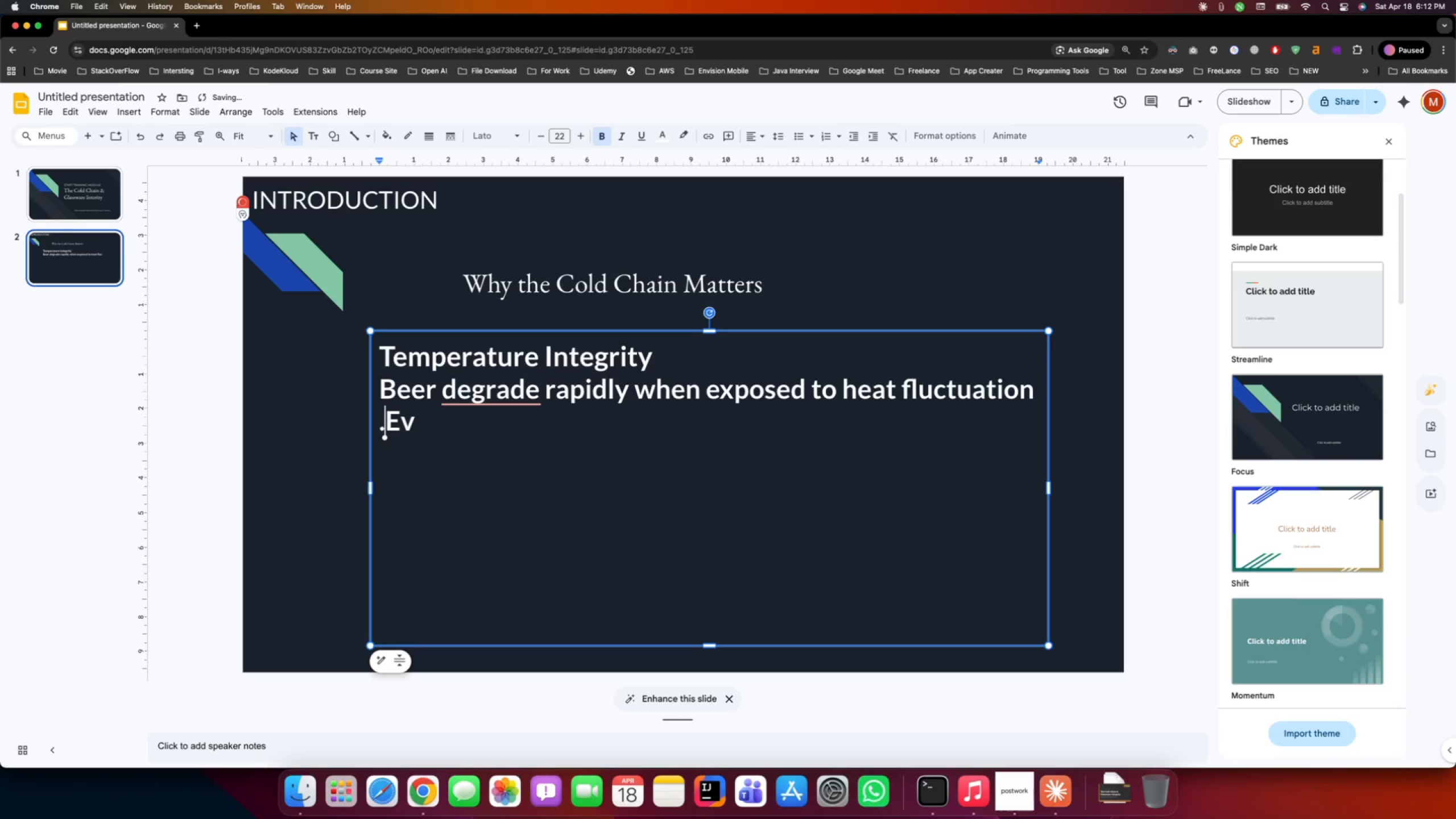 
key(ArrowLeft)
 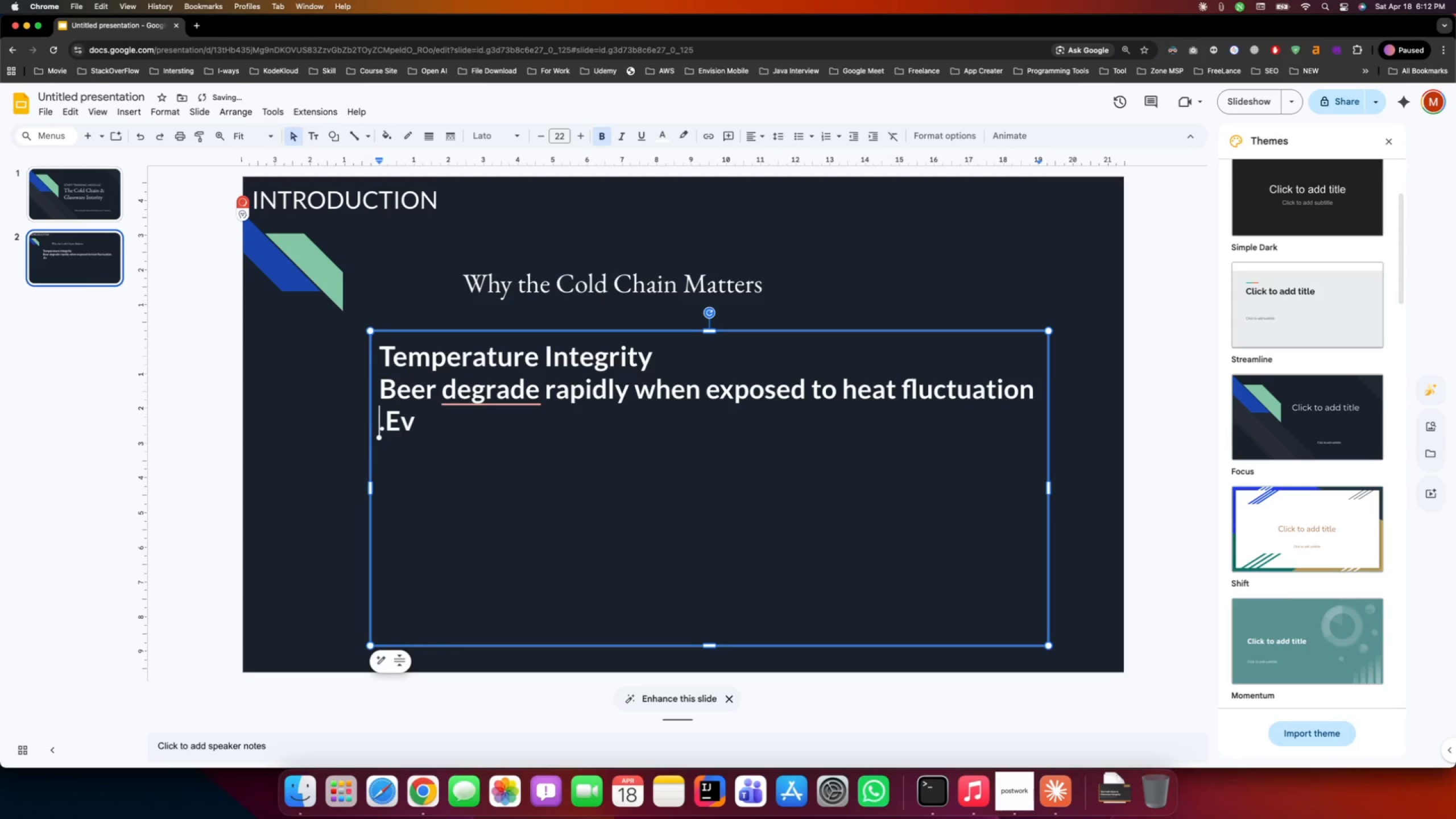 
key(Backspace)
 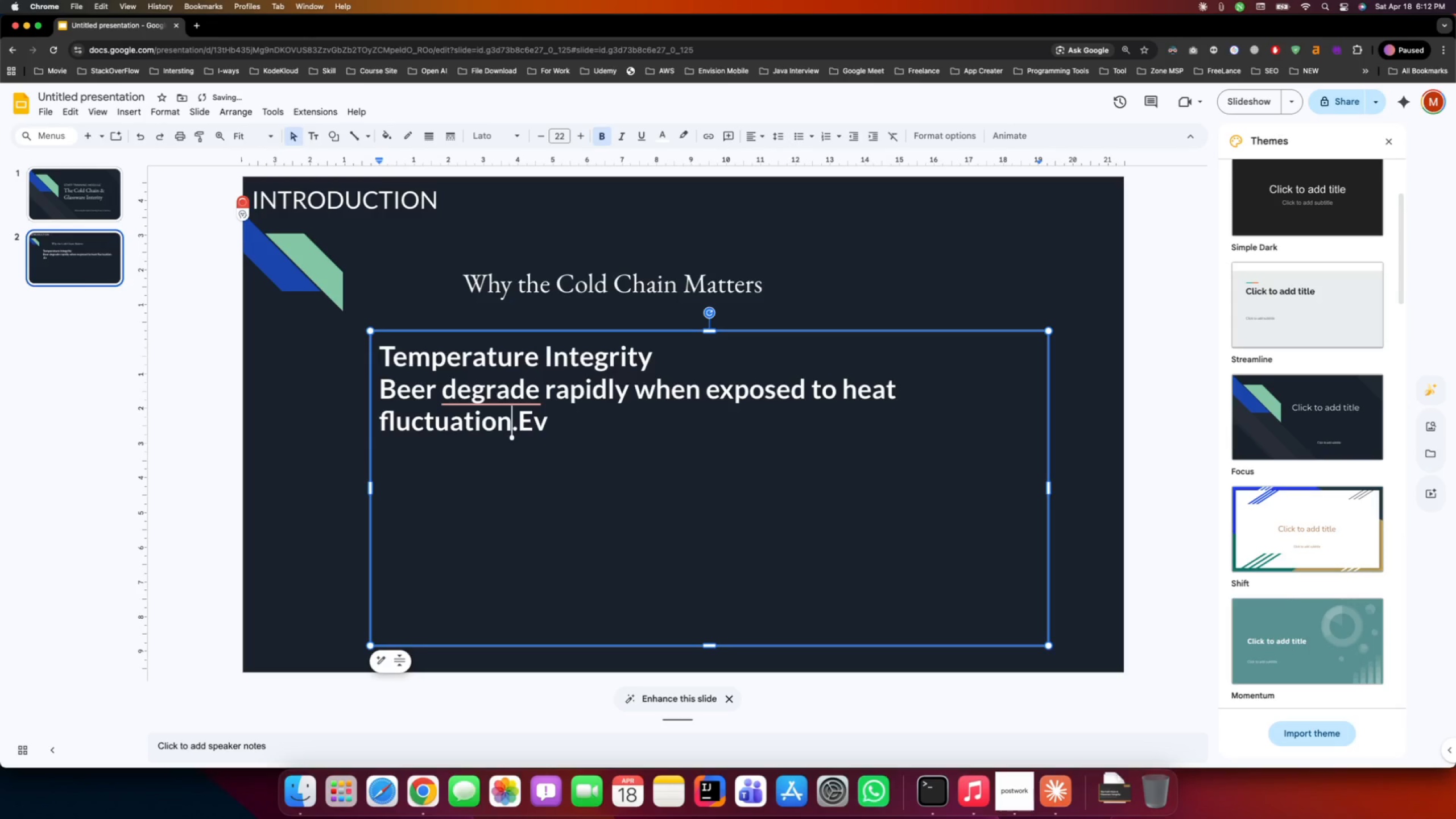 
hold_key(key=ArrowRight, duration=0.96)
 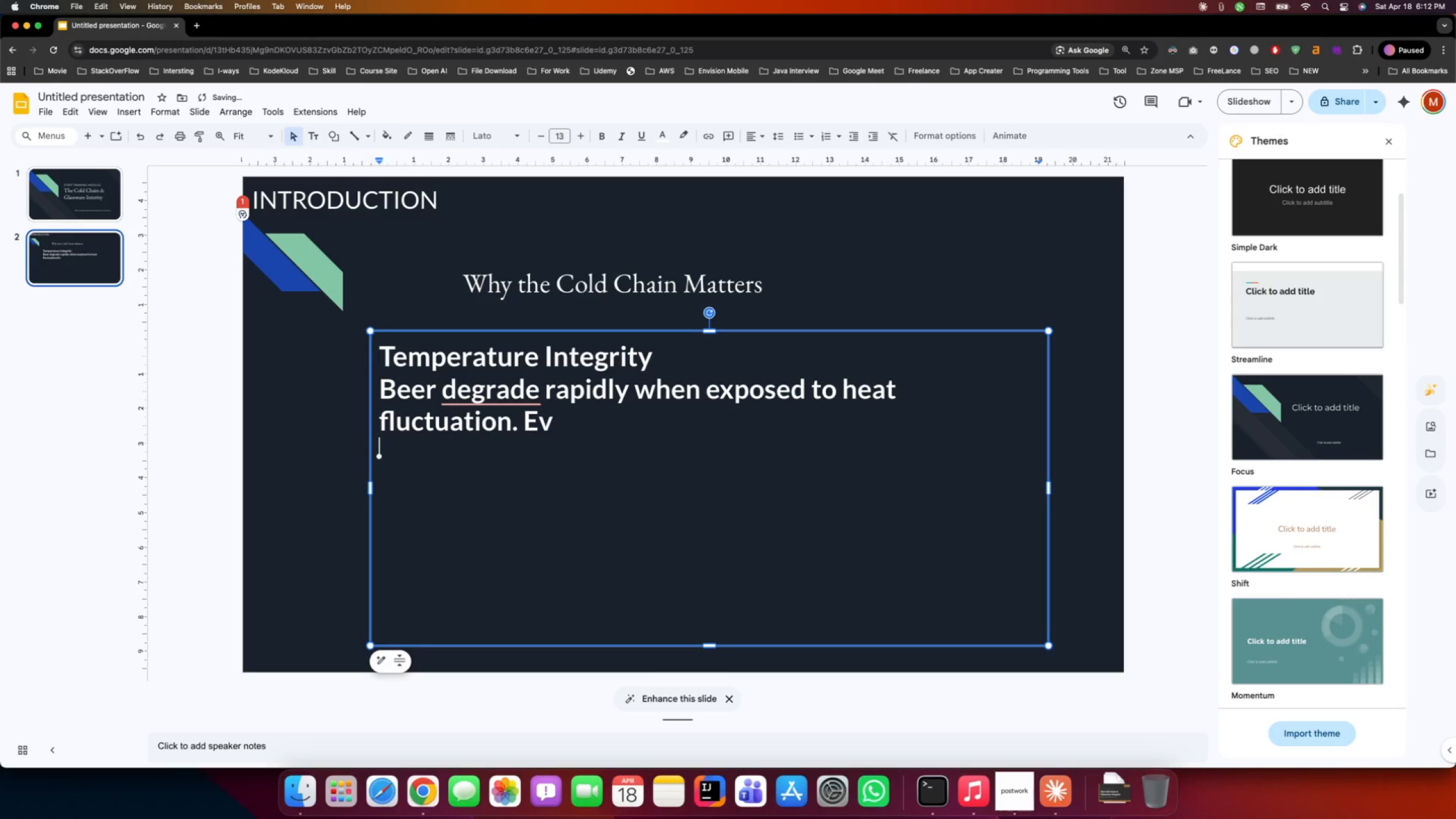 
key(Space)
 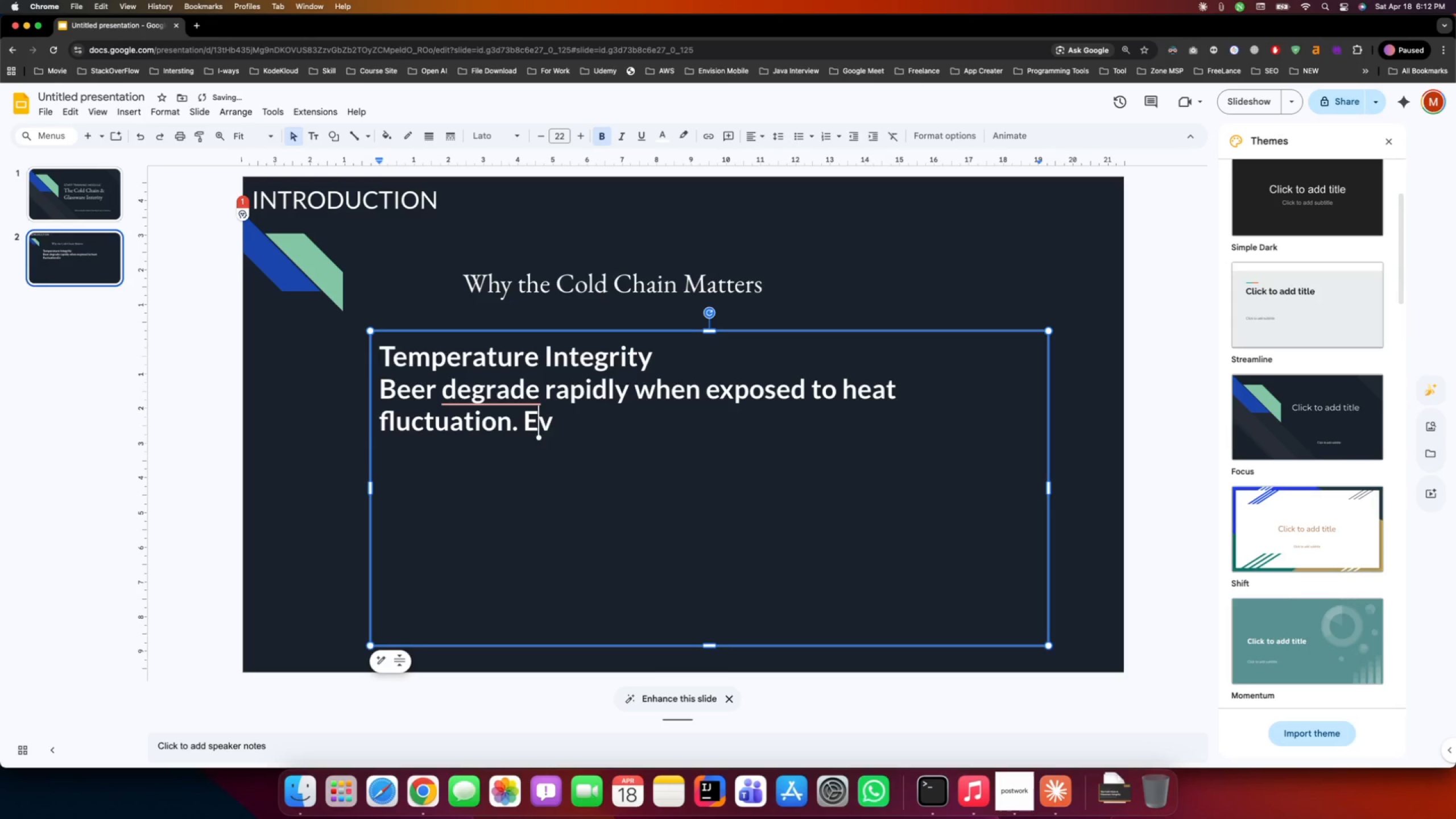 
key(ArrowRight)
 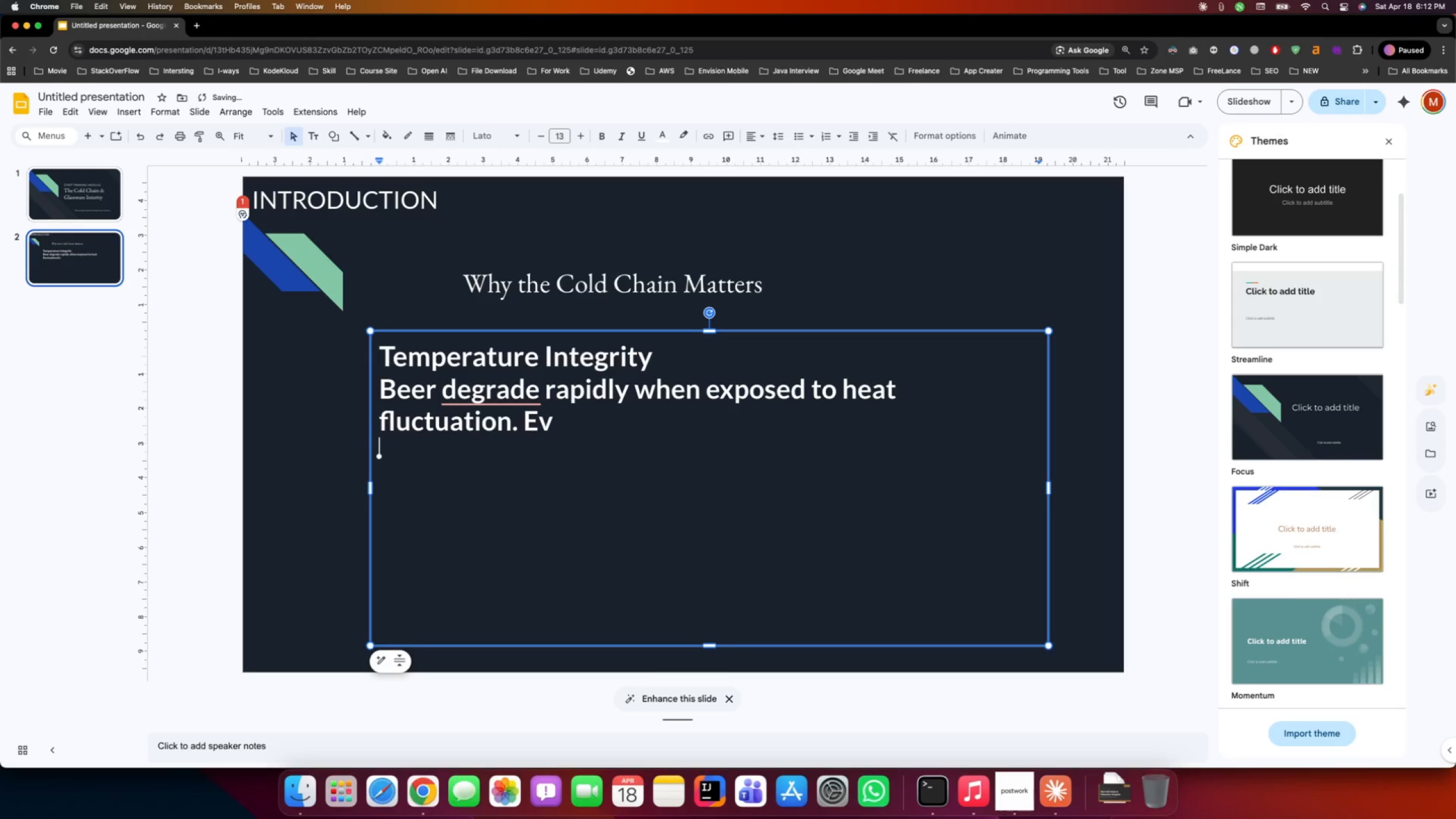 
key(ArrowRight)
 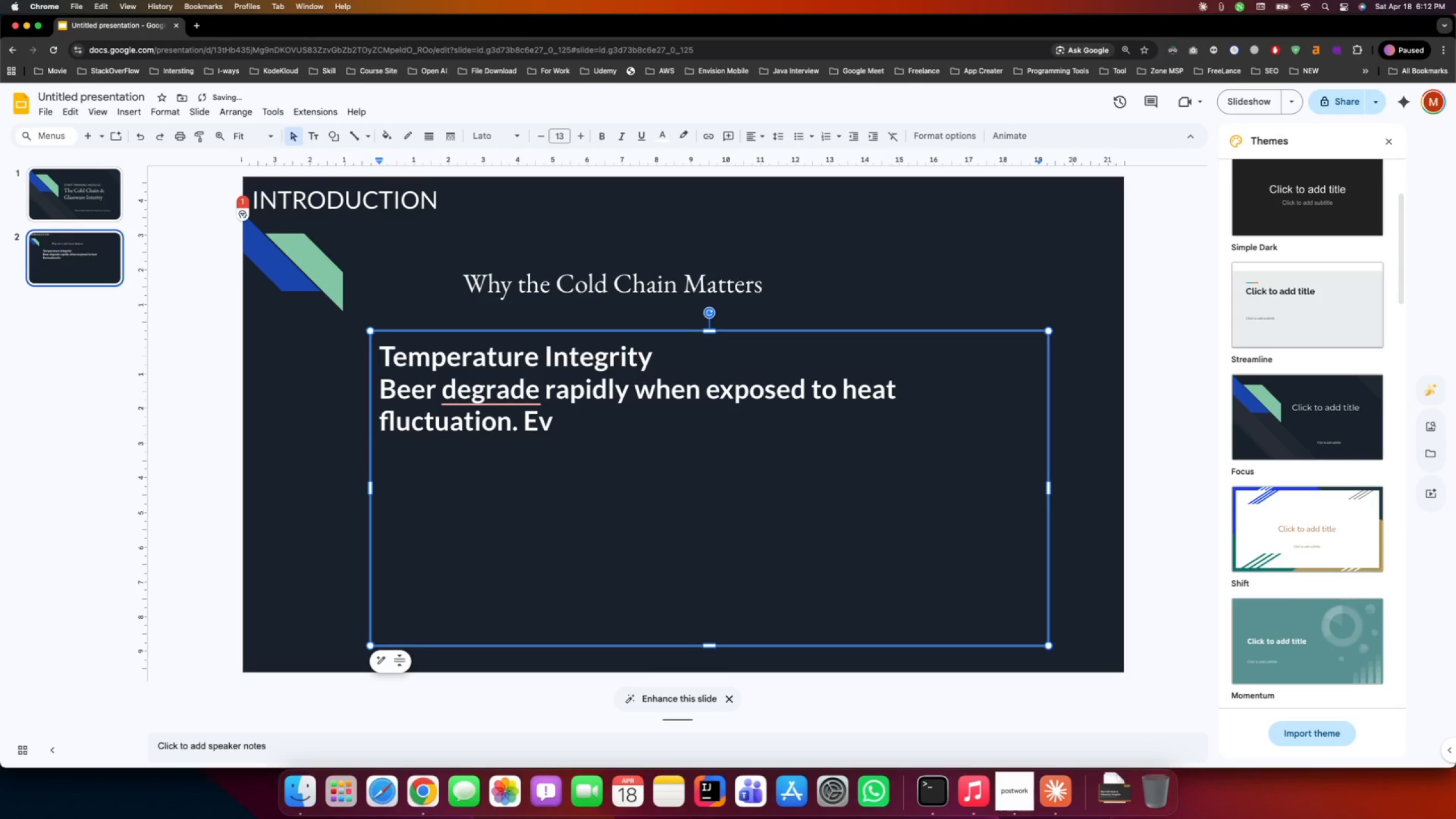 
key(ArrowLeft)
 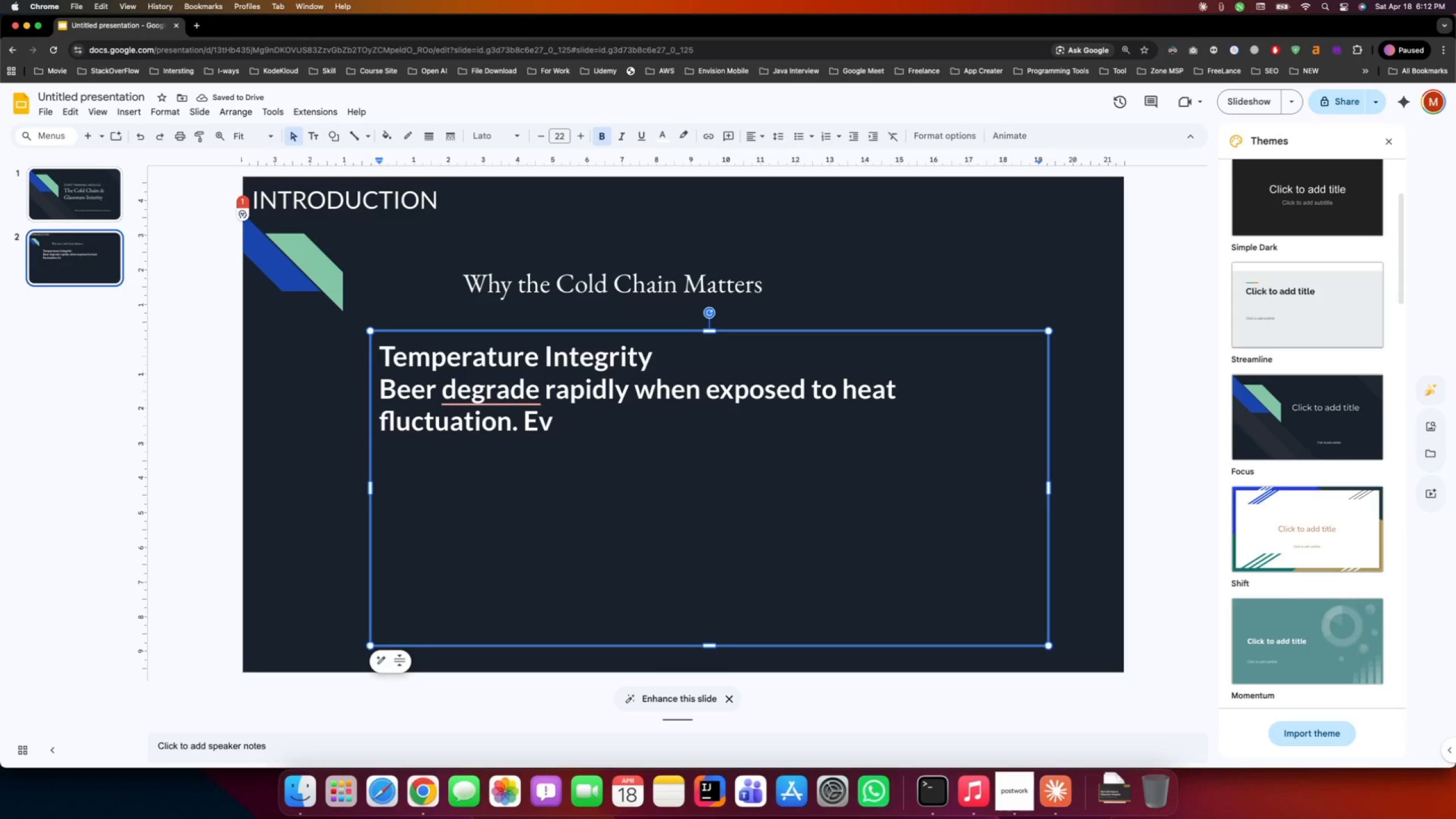 
type(en rief warm spells trigger off-flavors.)
 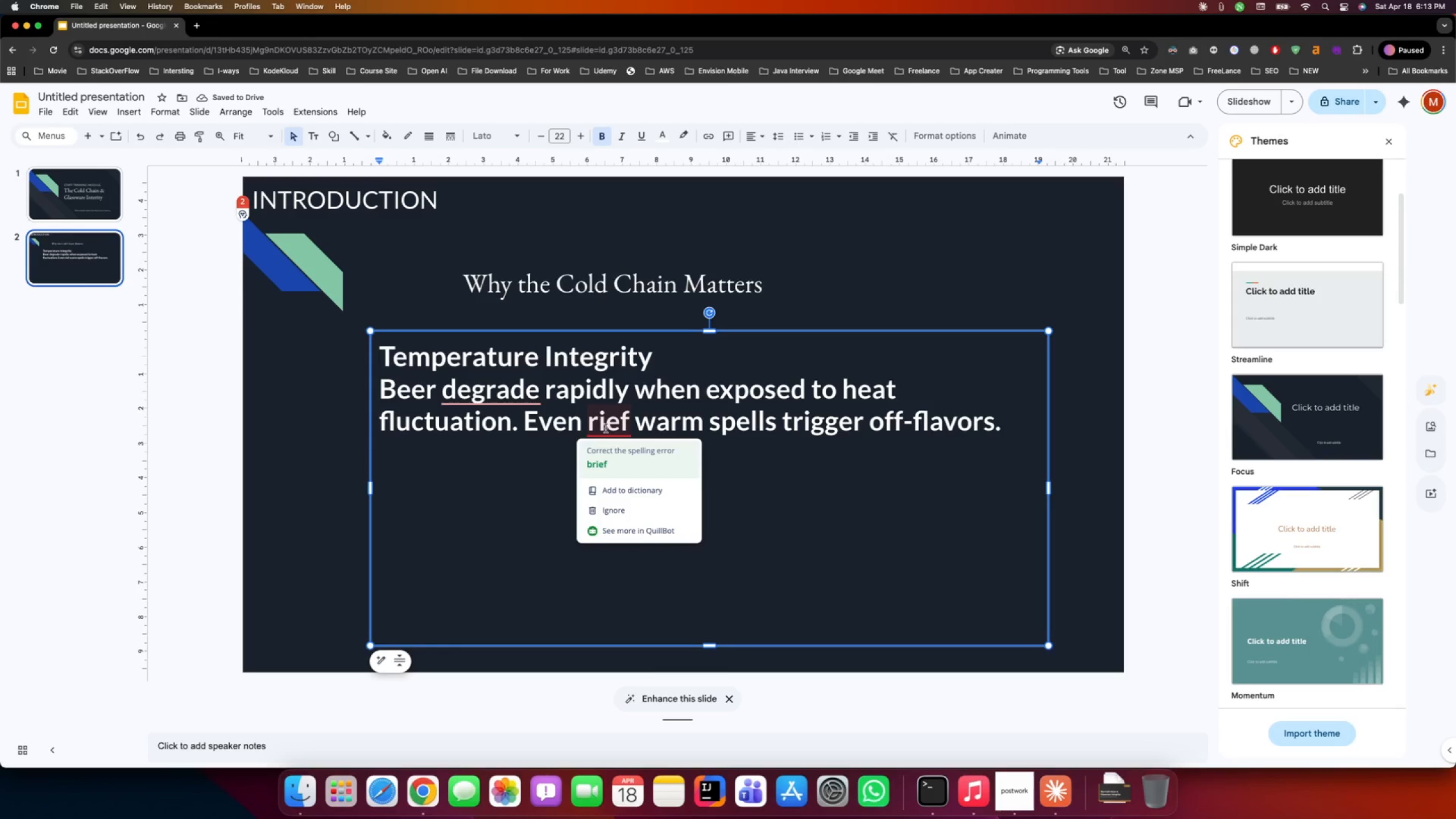 
left_click([627, 461])
 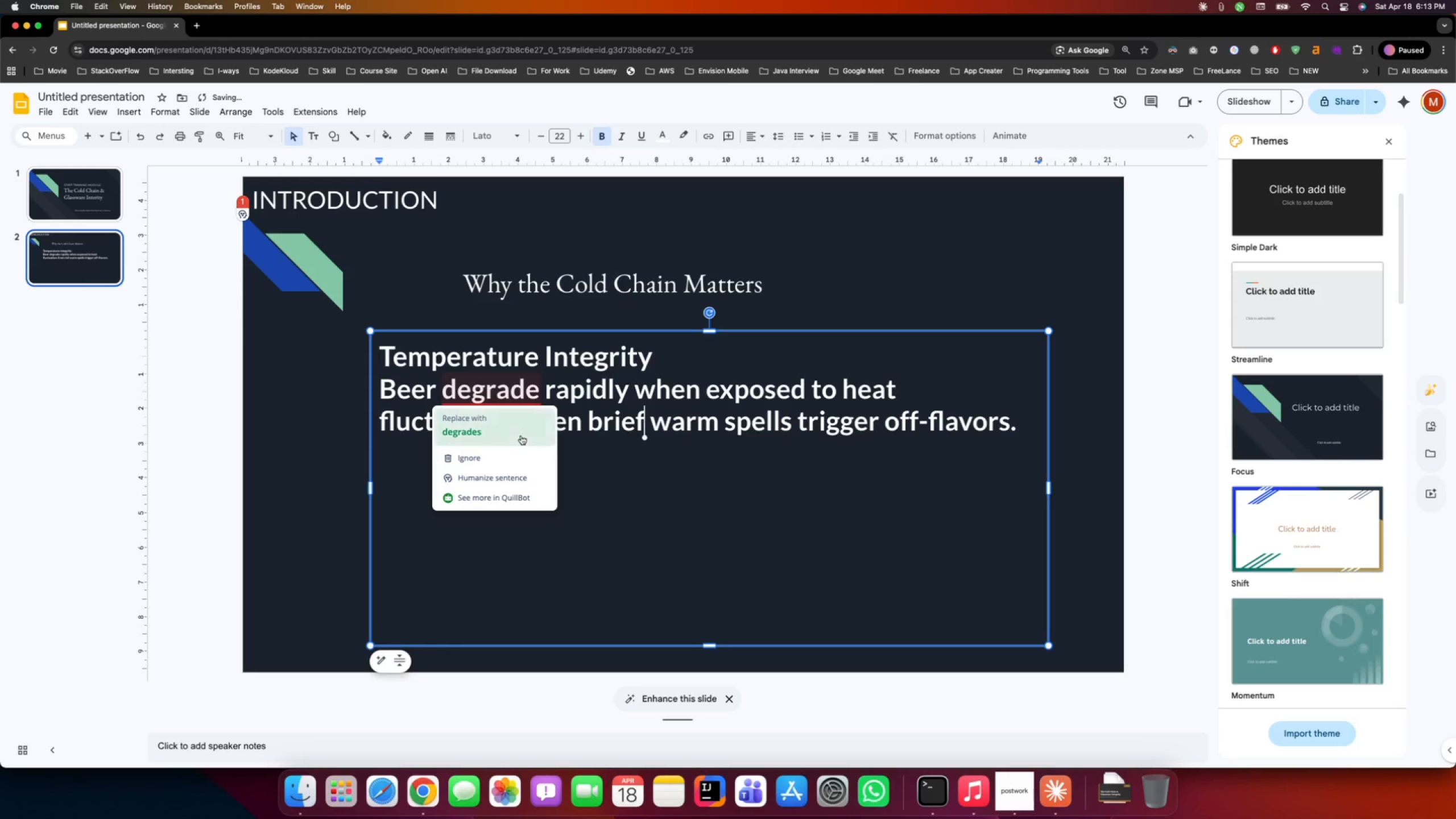 
left_click([521, 436])
 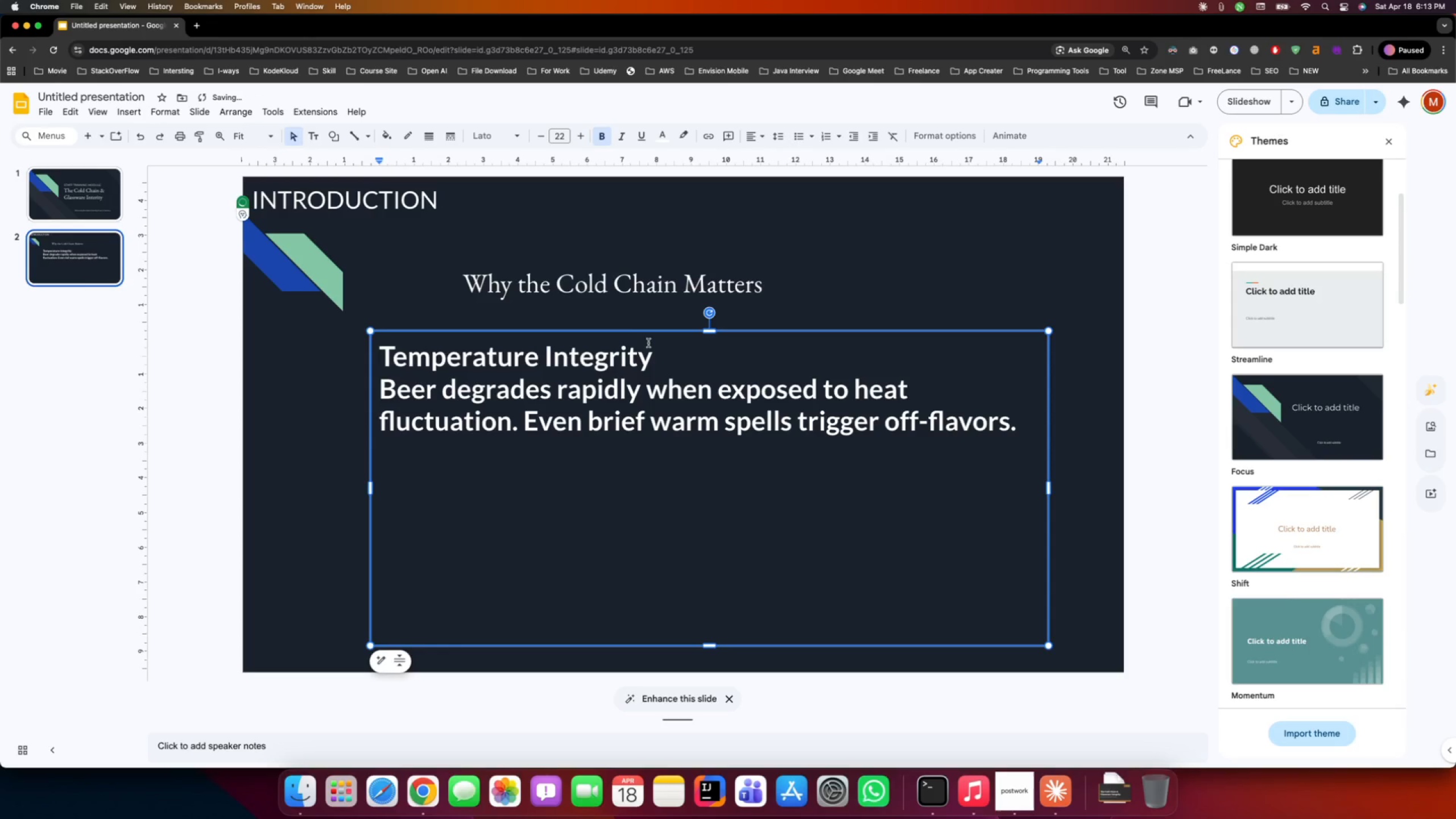 
left_click_drag(start_coordinate=[656, 354], to_coordinate=[384, 356])
 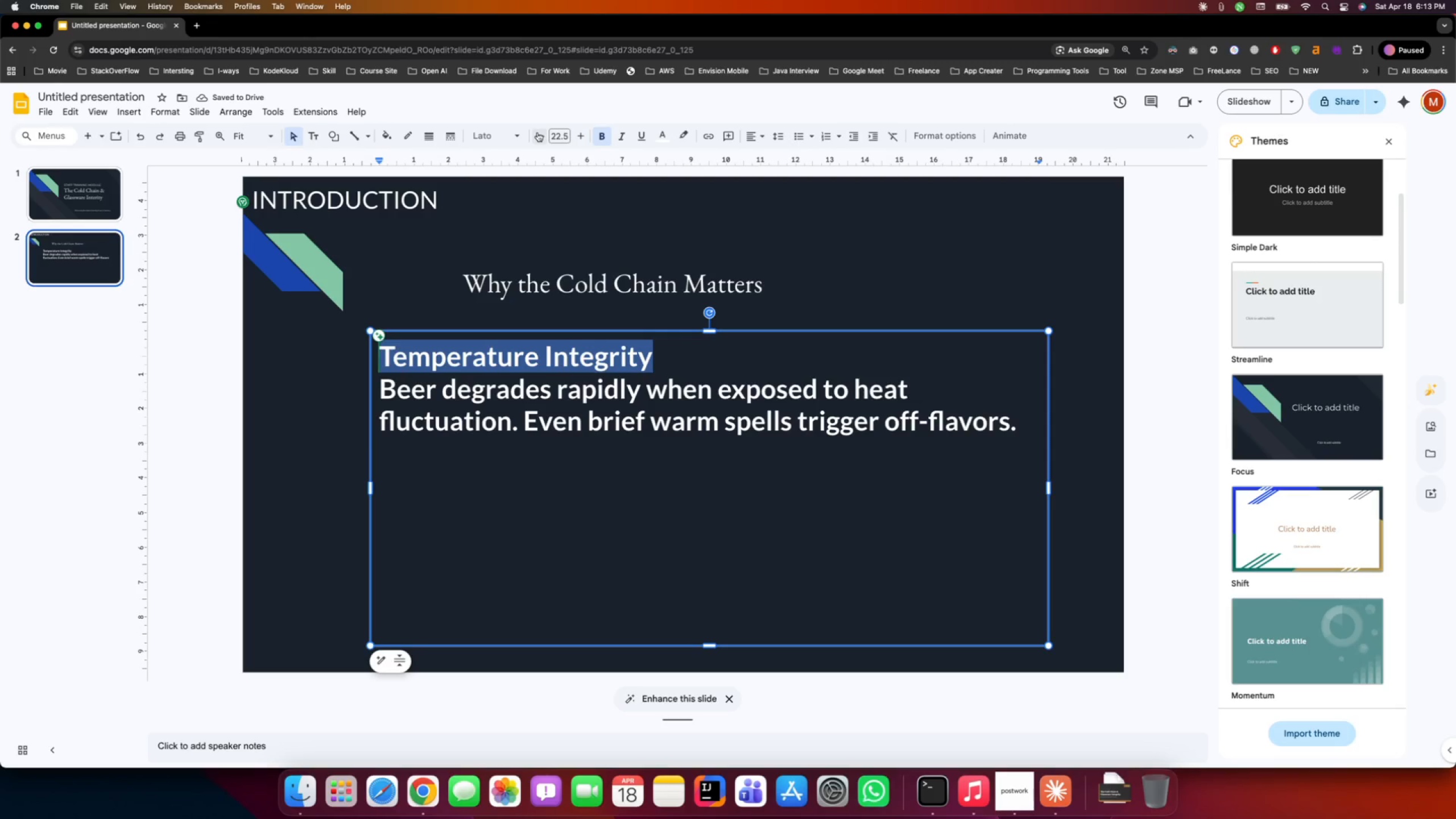 
double_click([539, 135])
 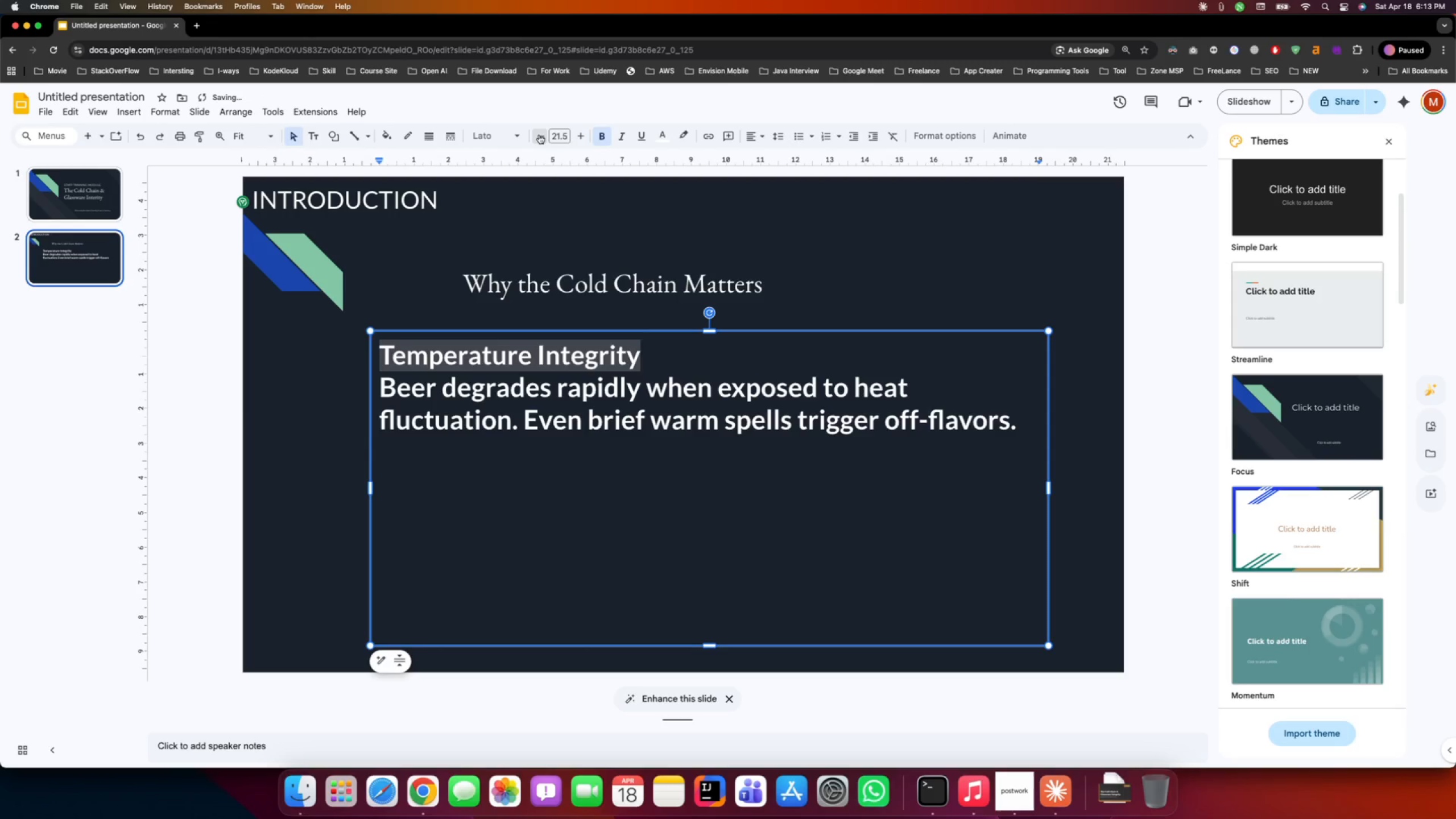 
triple_click([539, 135])
 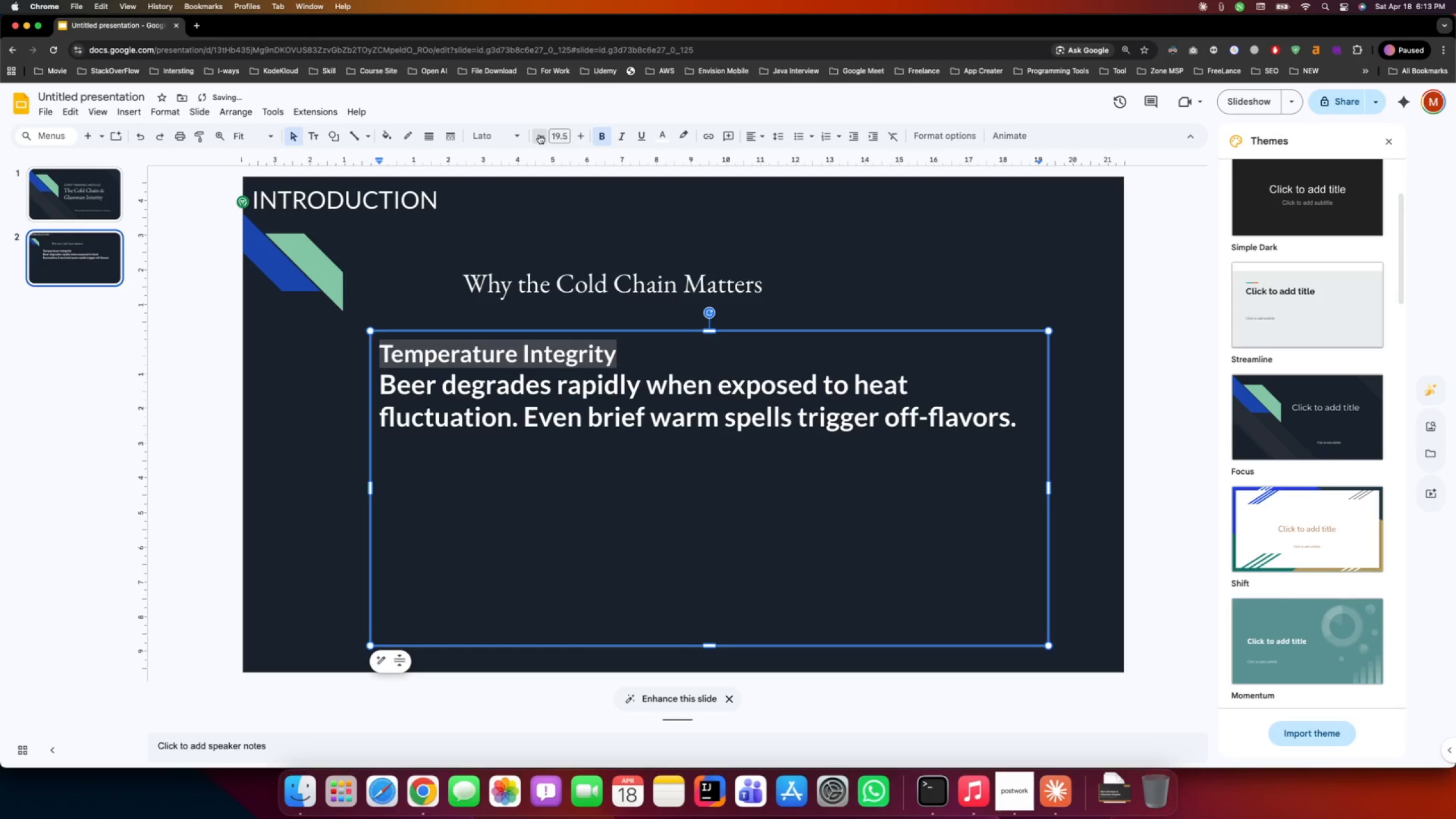 
triple_click([539, 135])
 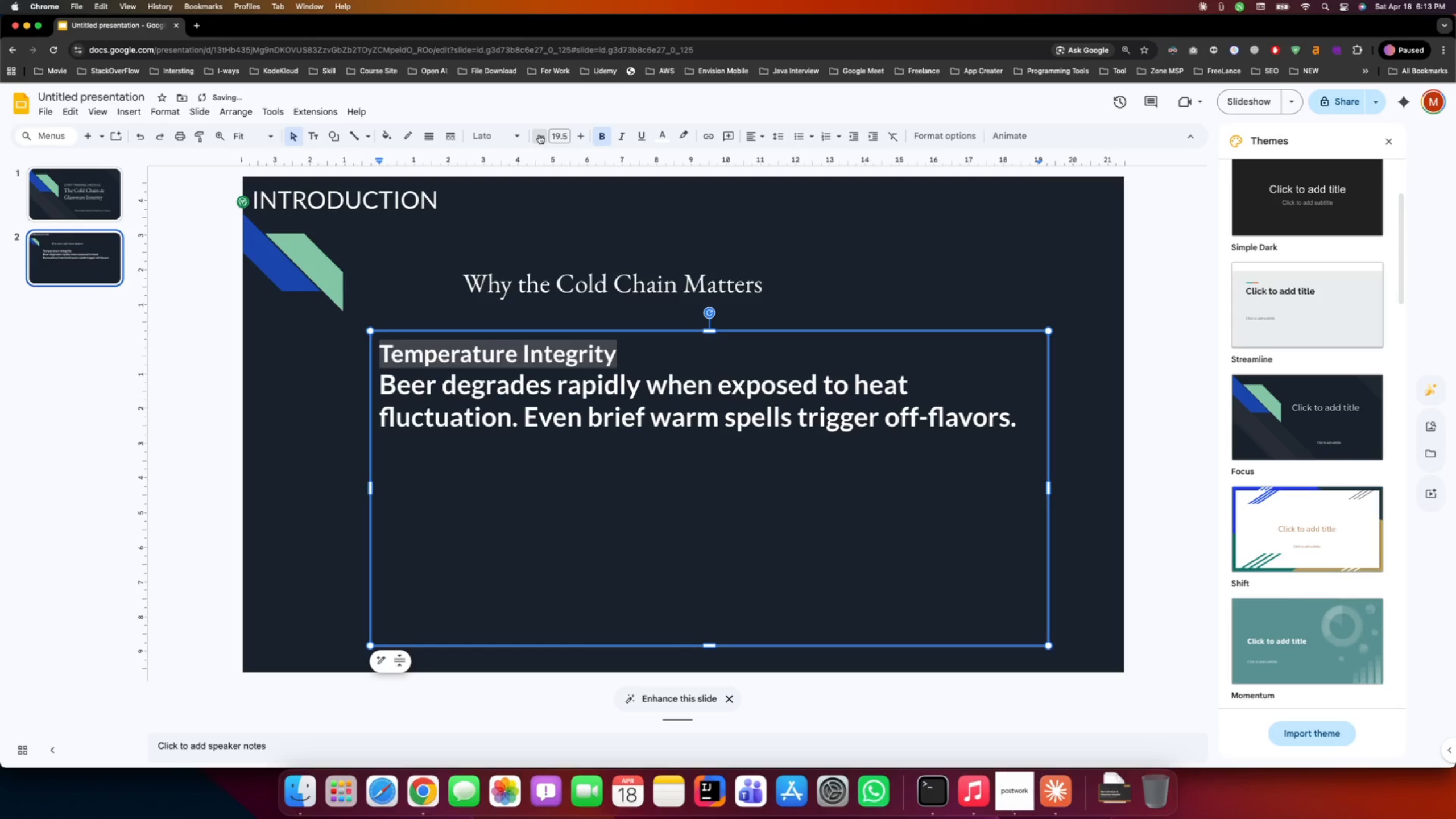 
triple_click([539, 135])
 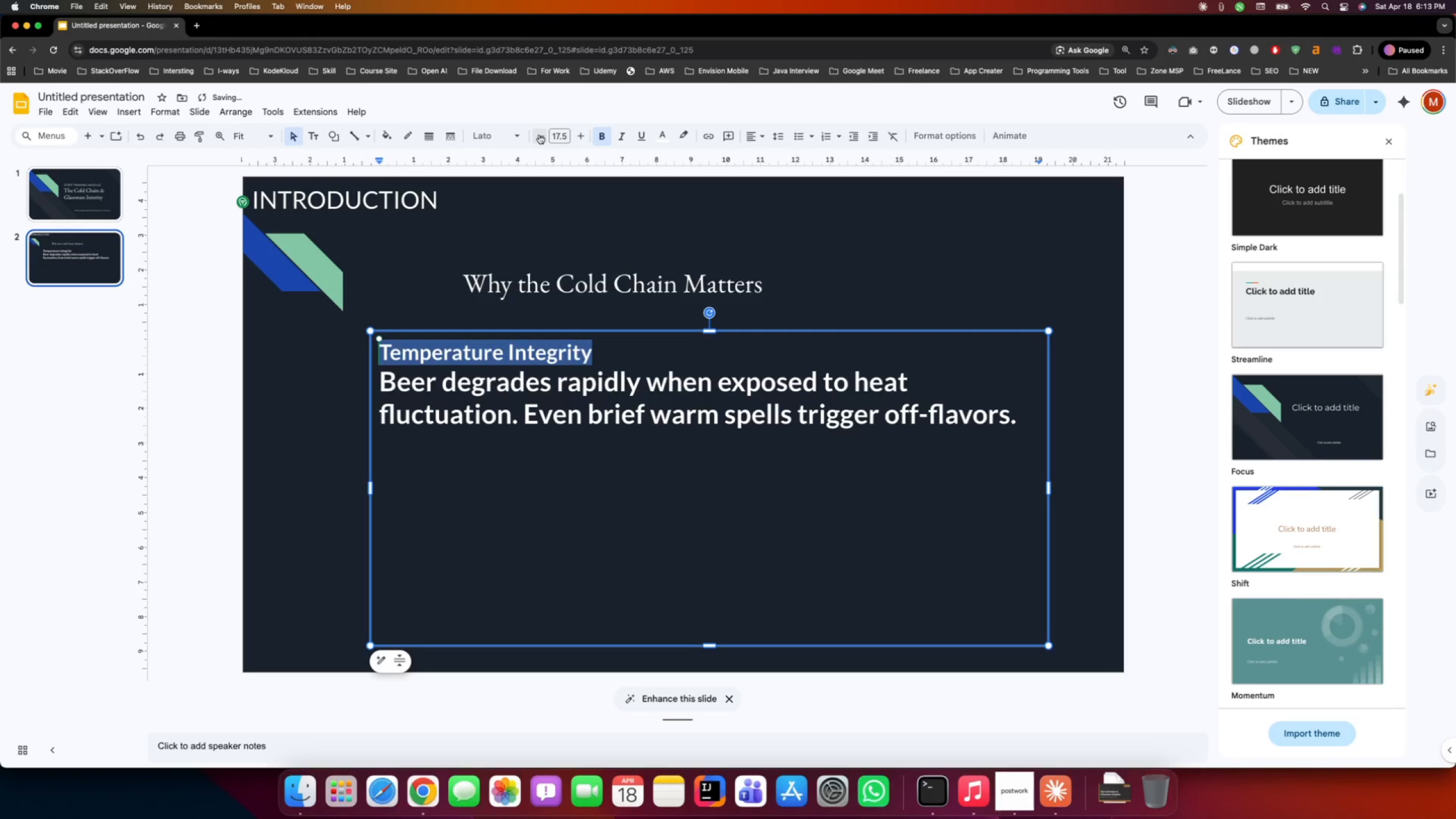 
triple_click([539, 135])
 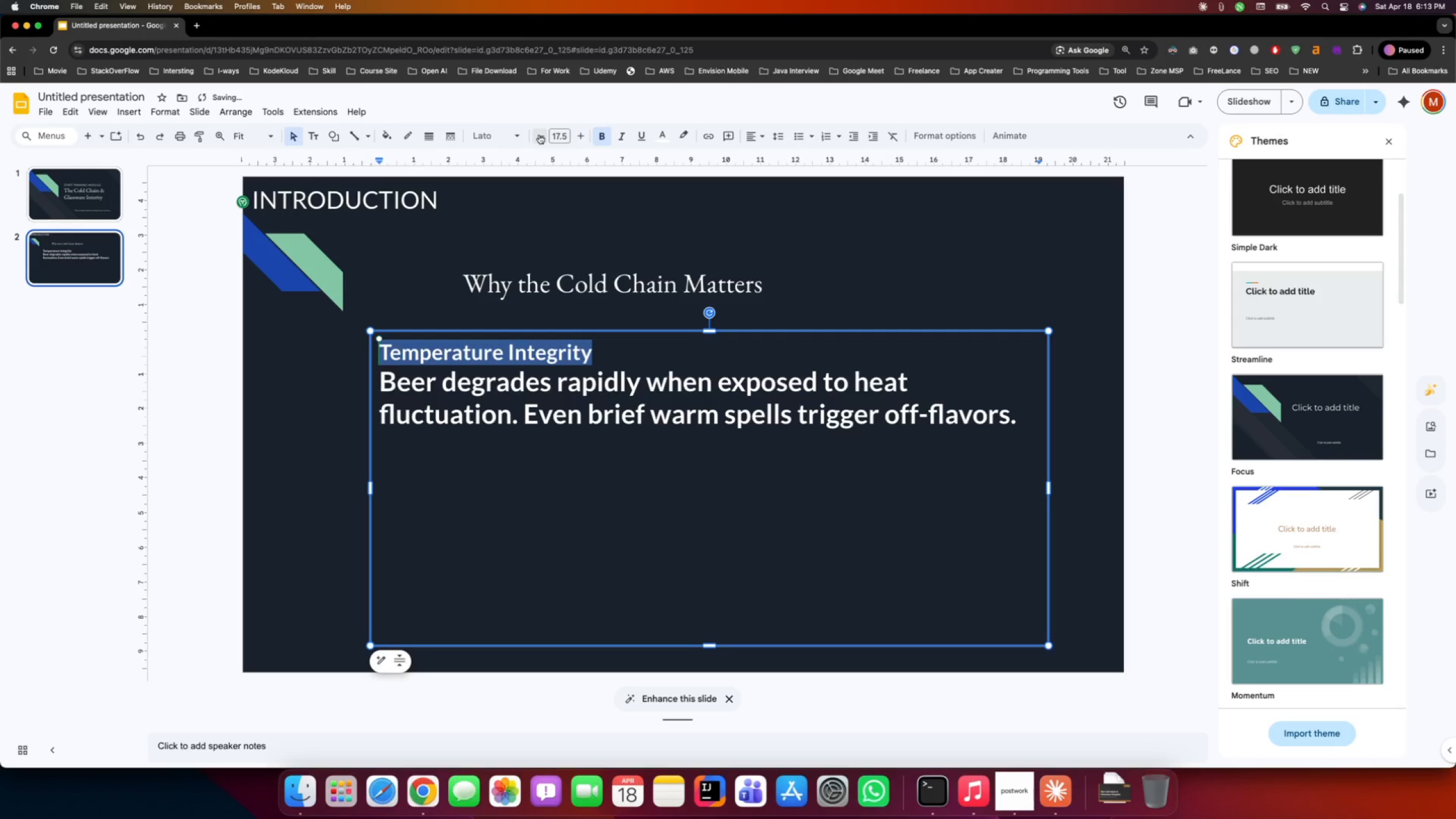 
triple_click([539, 135])
 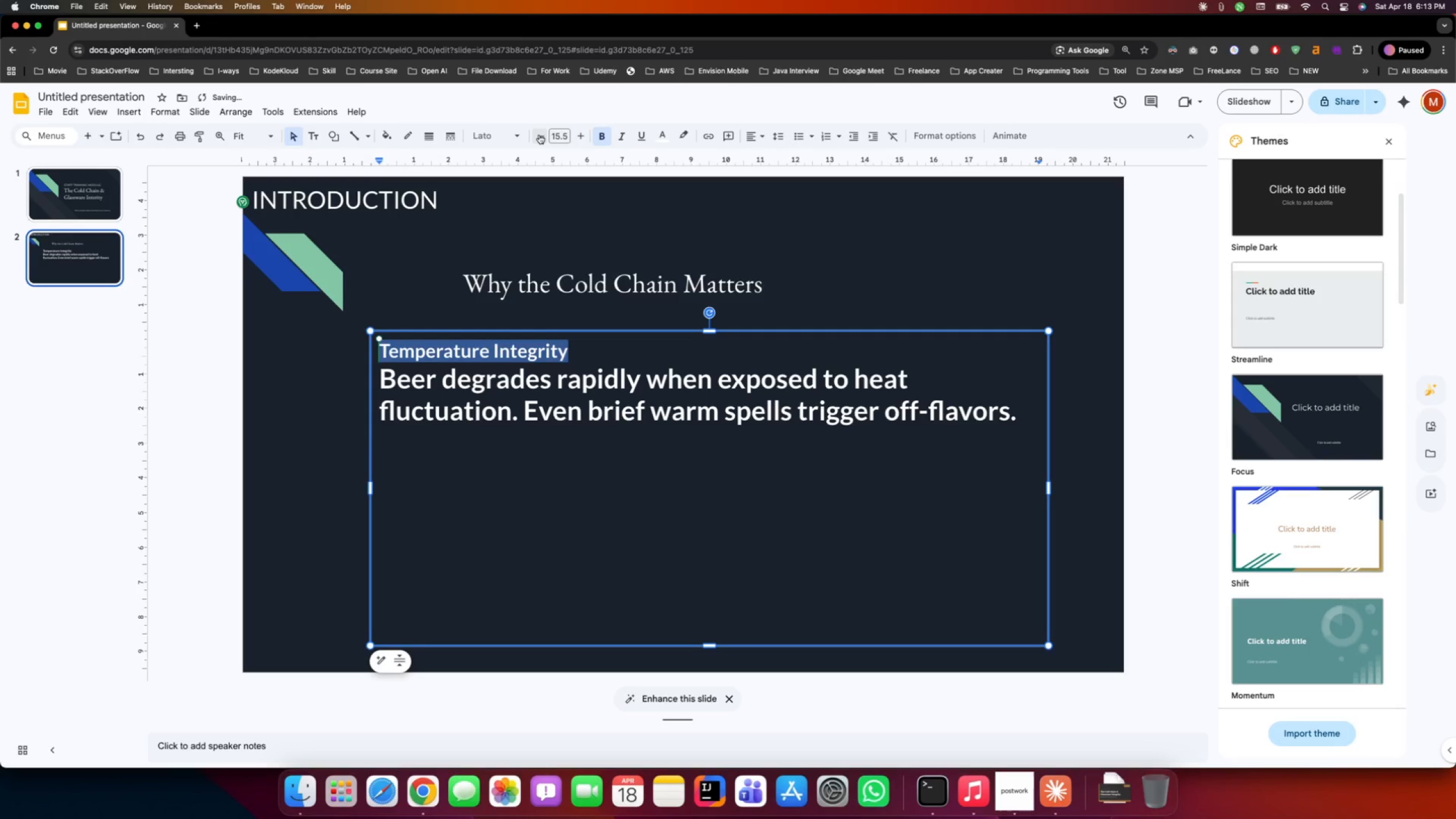 
triple_click([539, 135])
 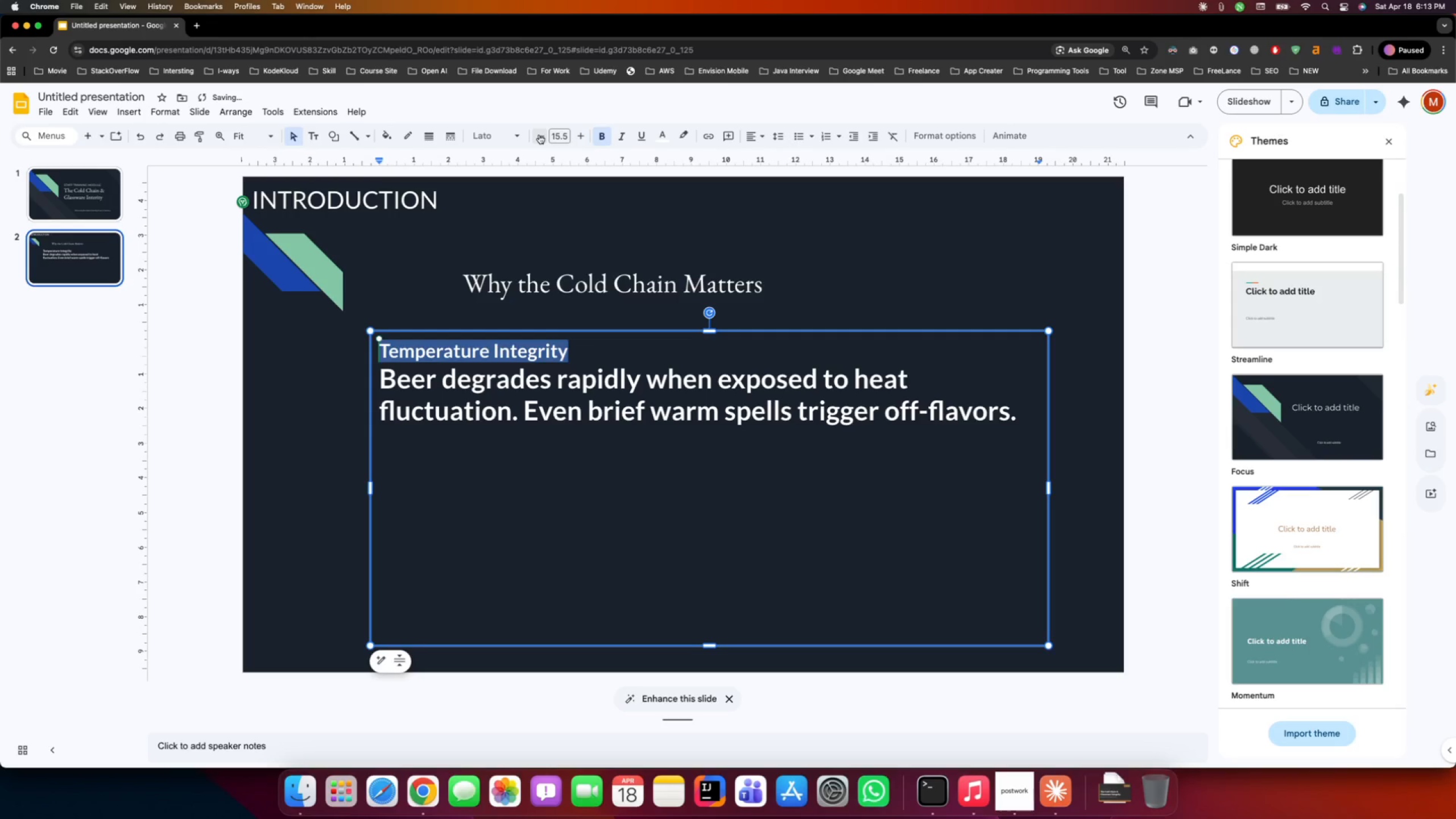 
triple_click([539, 135])
 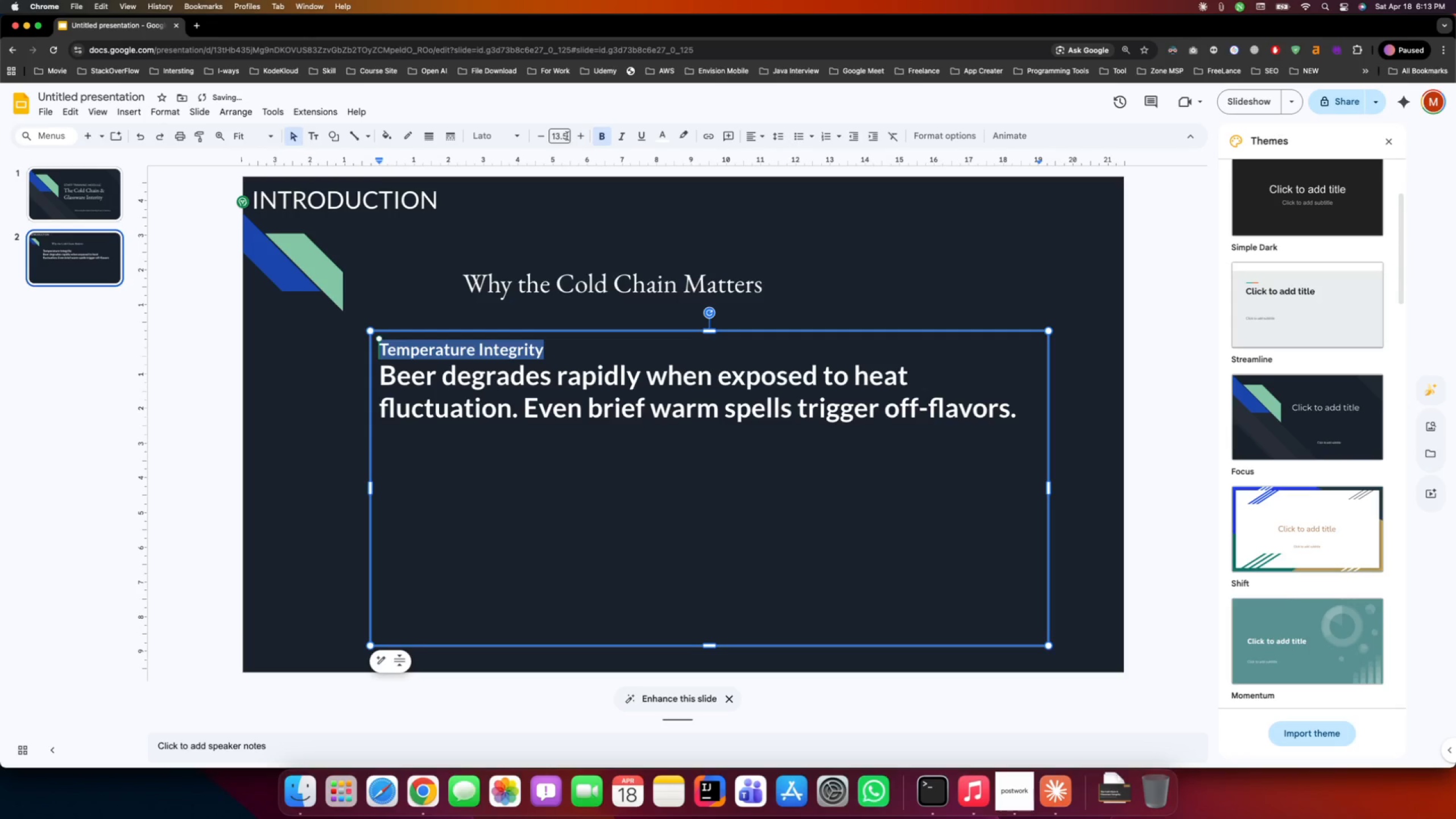 
left_click([579, 139])
 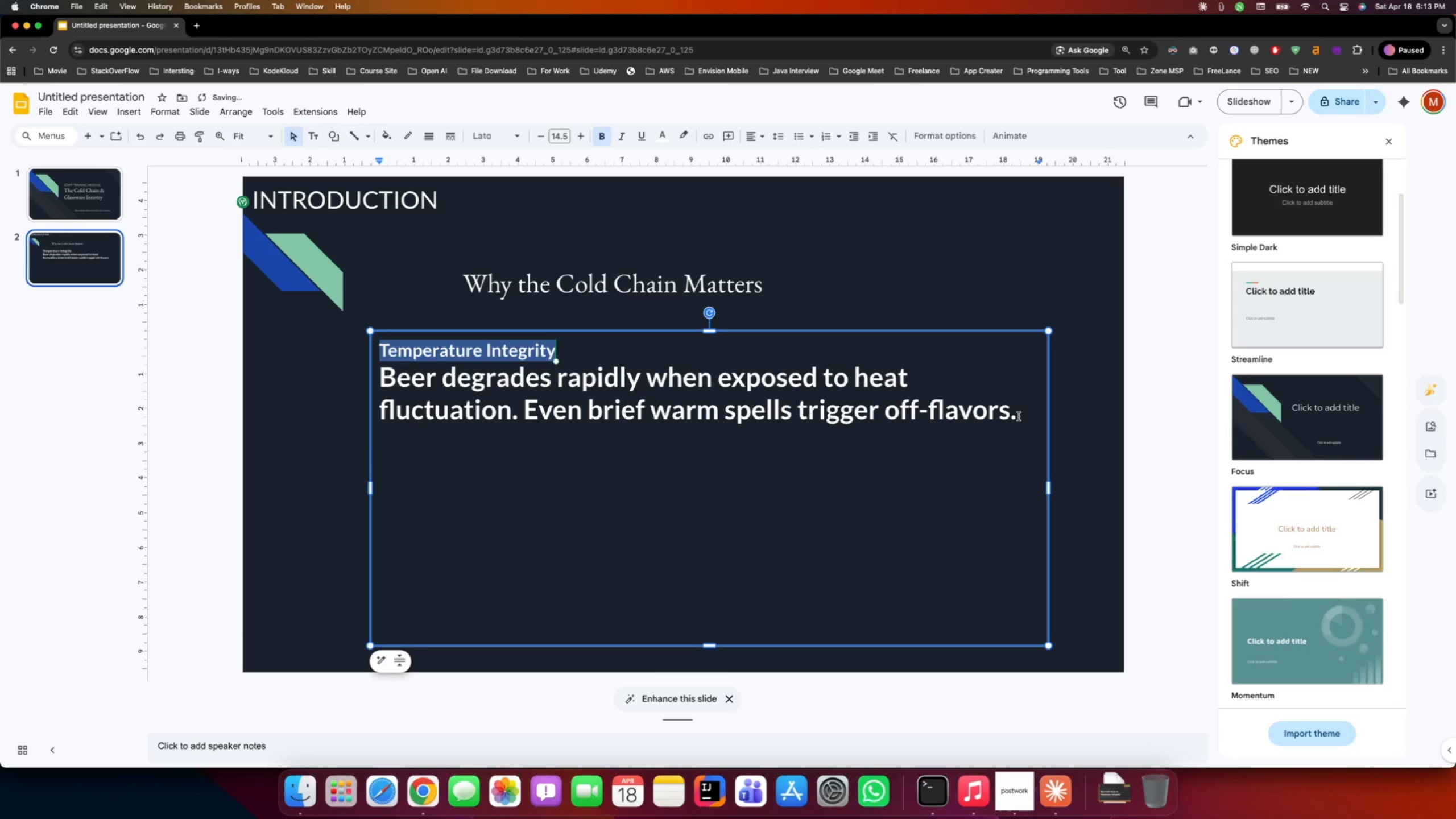 
left_click([1026, 415])
 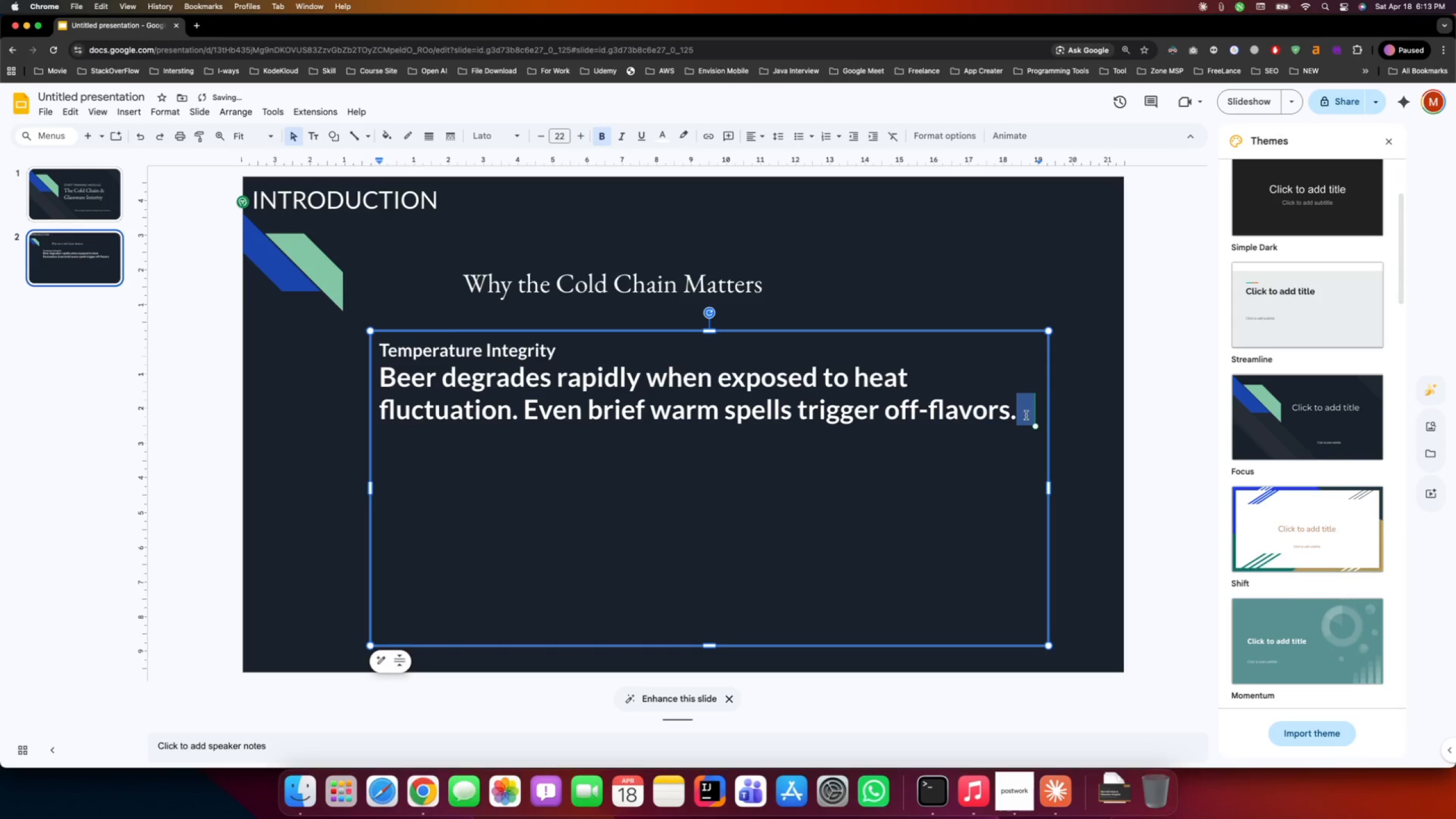 
left_click_drag(start_coordinate=[1026, 415], to_coordinate=[373, 387])
 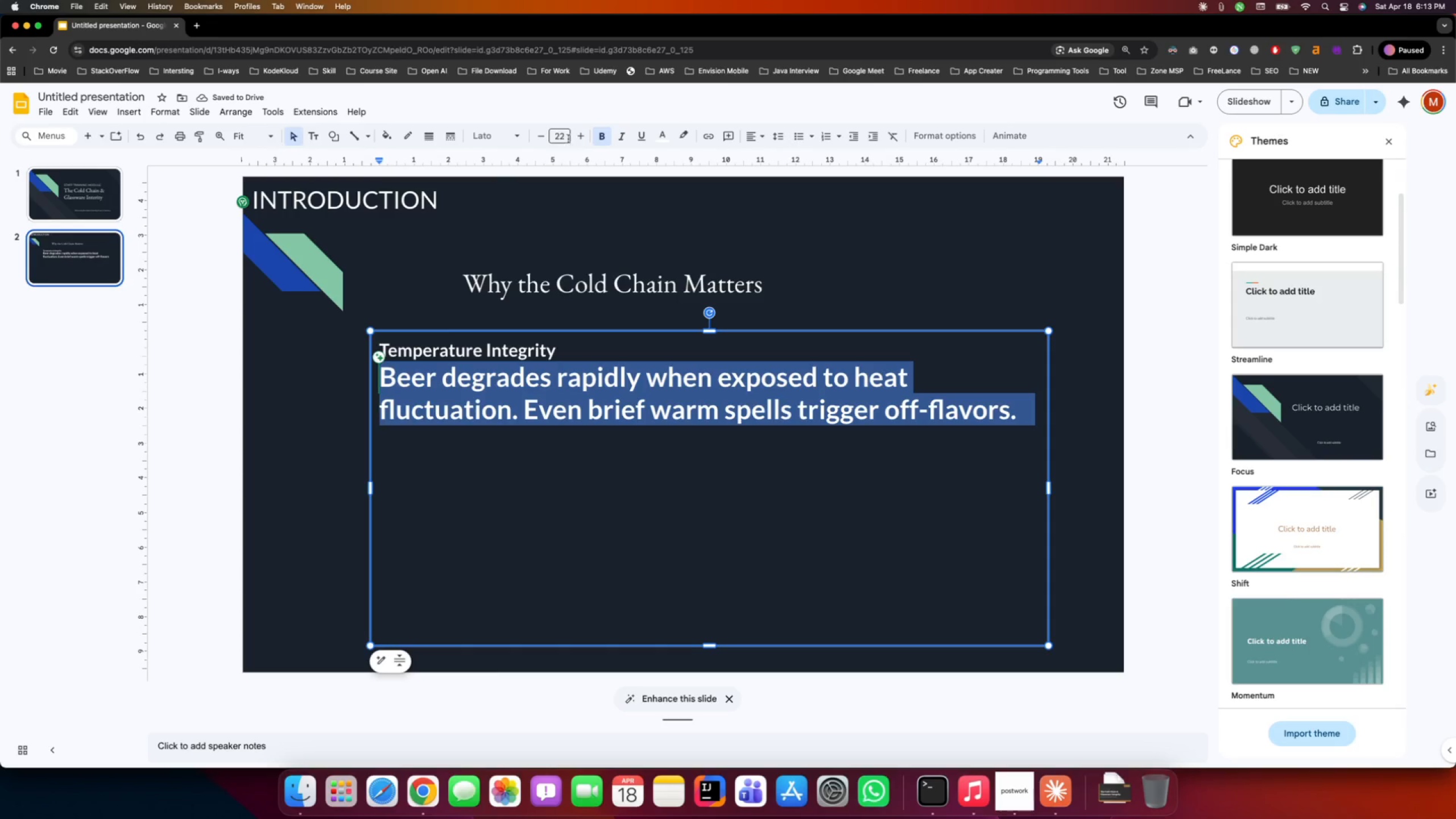 
left_click([566, 135])
 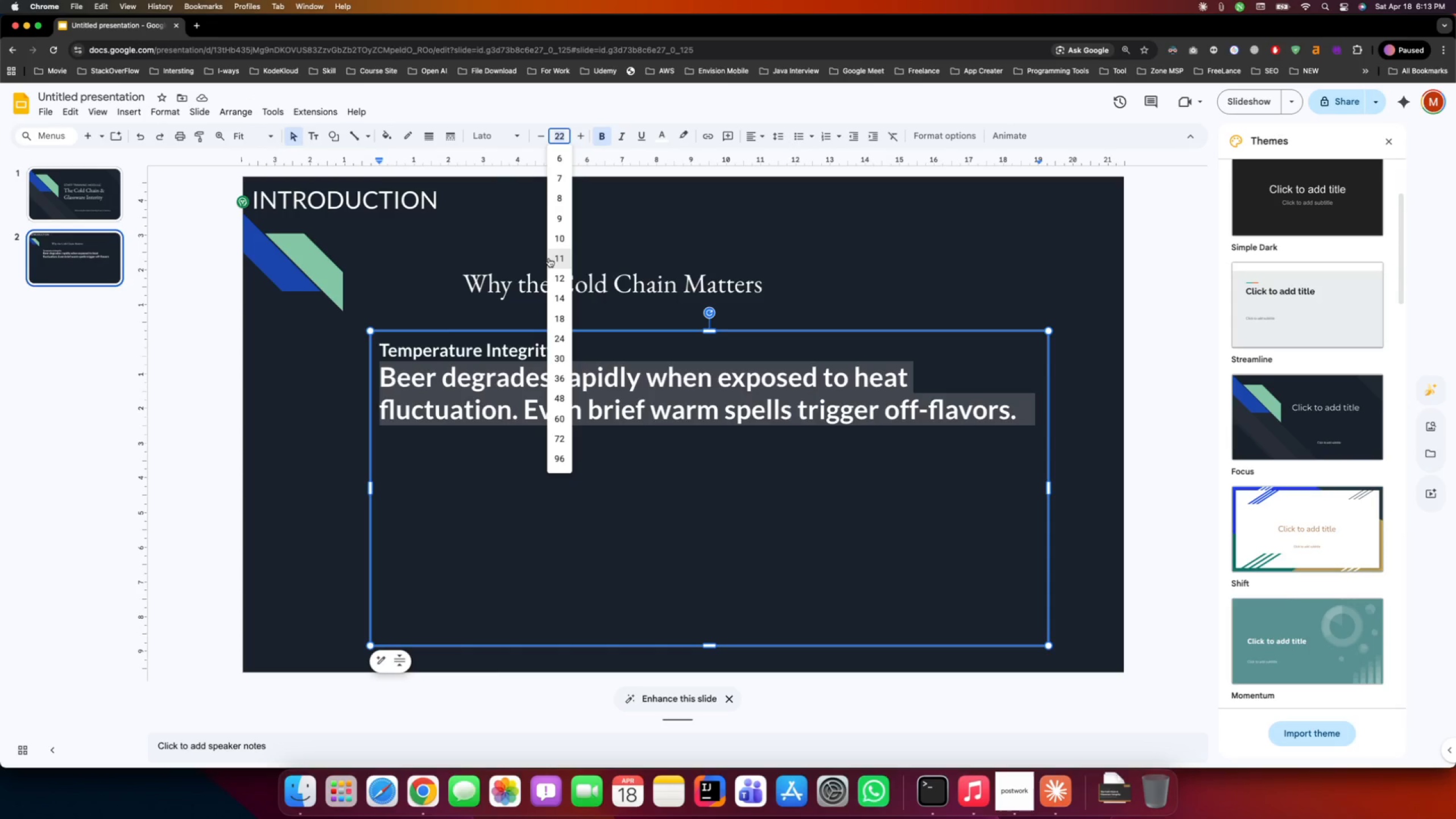 
left_click([558, 257])
 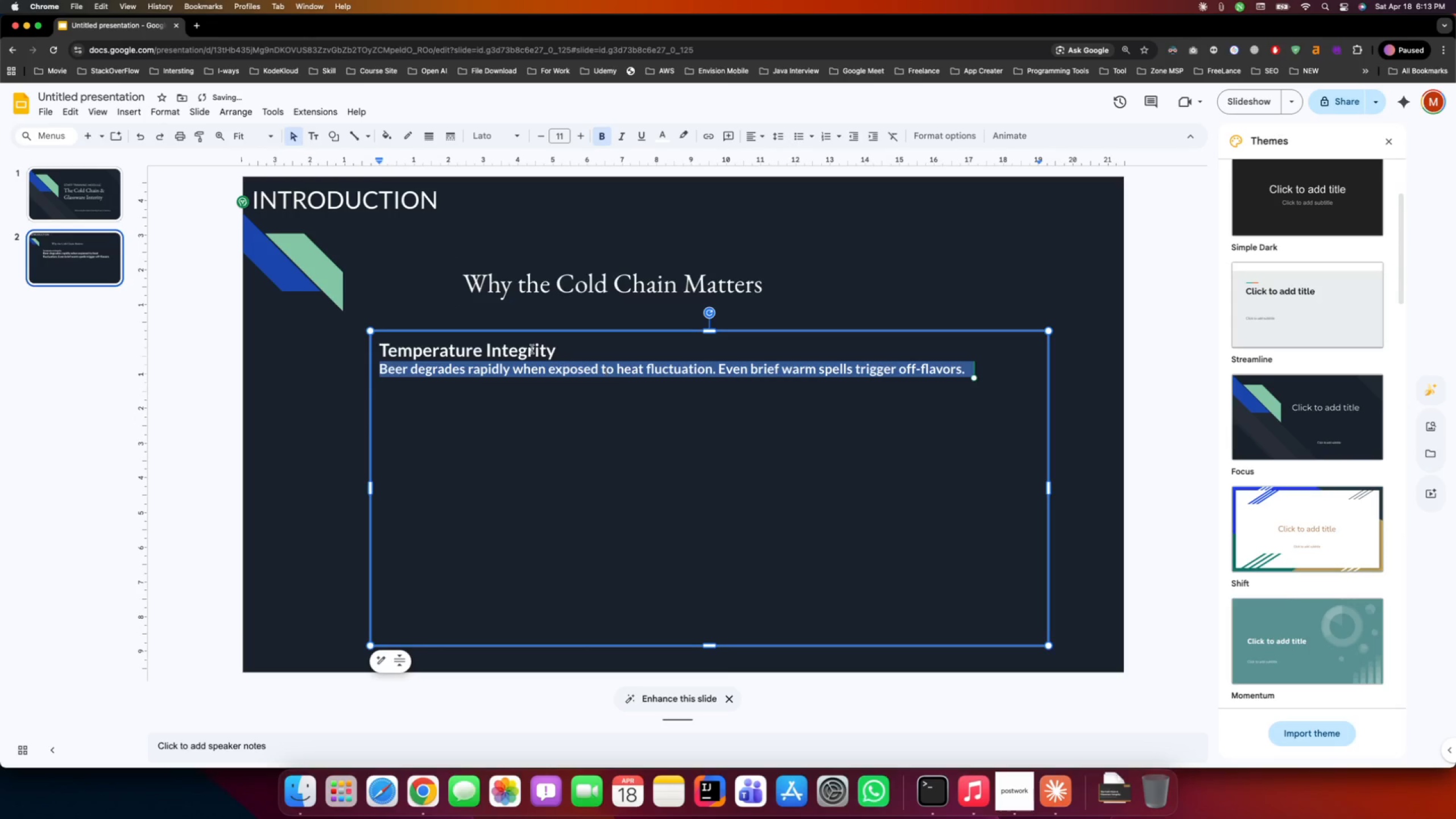 
left_click([557, 348])
 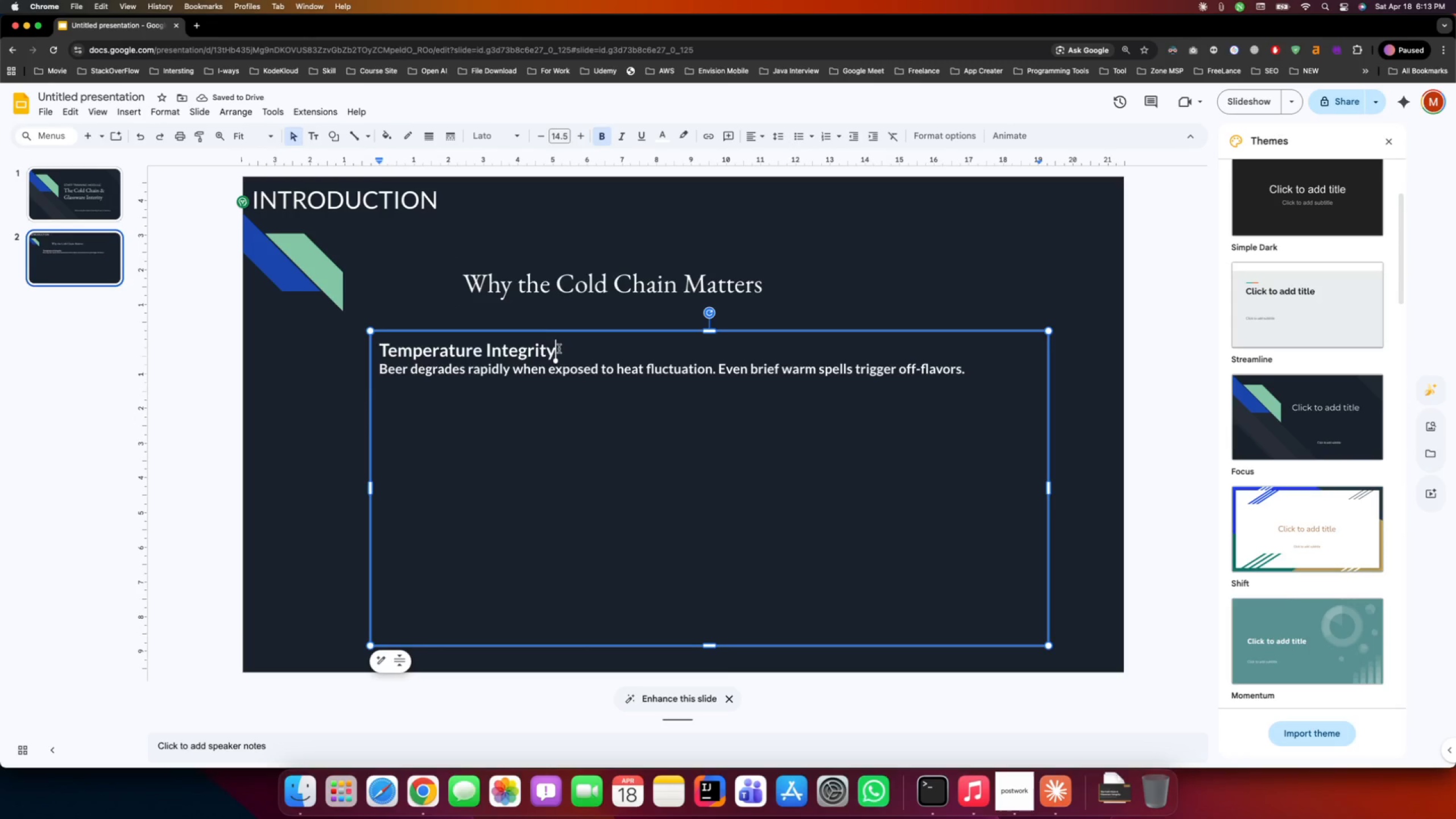 
left_click_drag(start_coordinate=[559, 349], to_coordinate=[365, 342])
 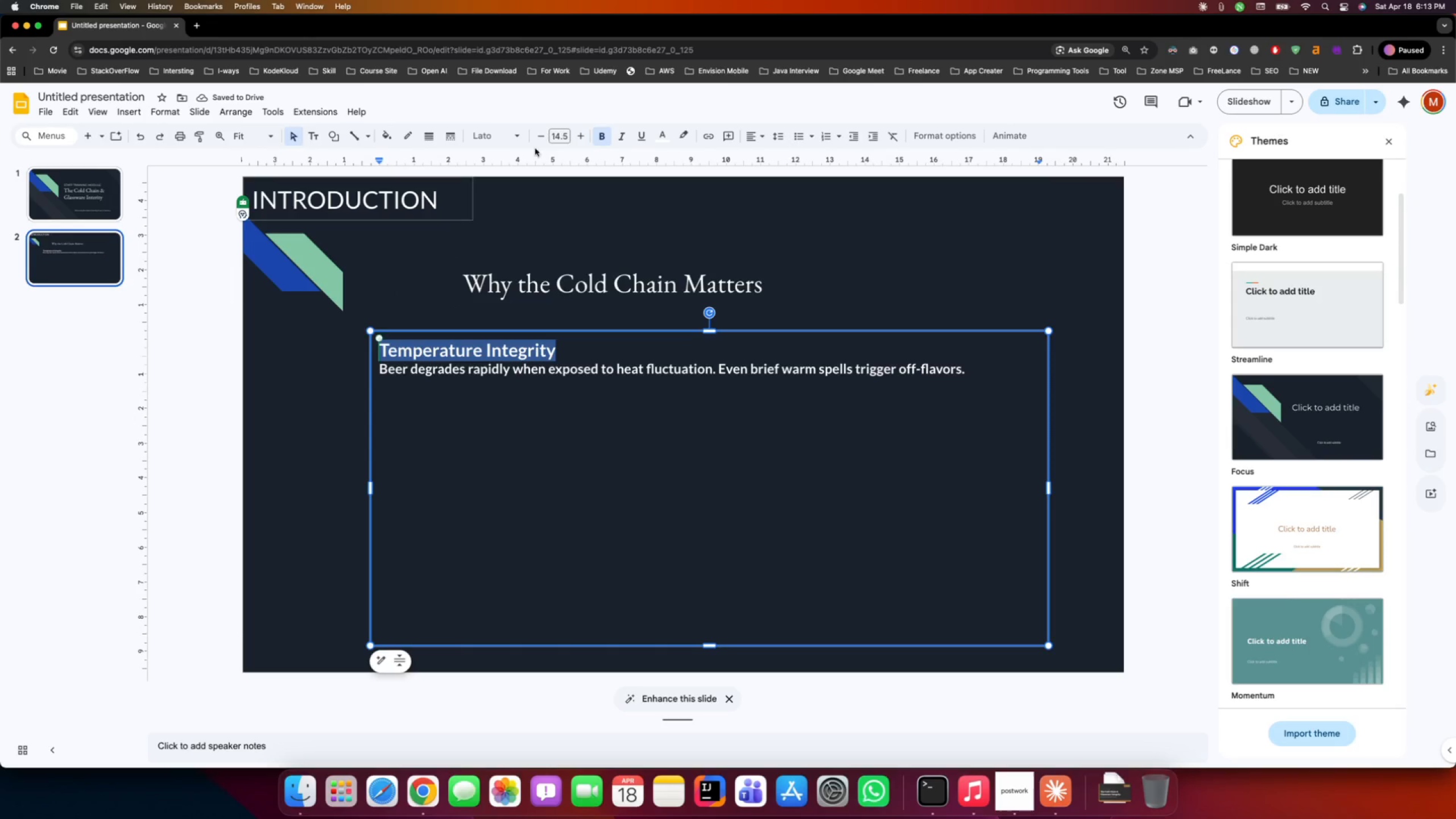 
mouse_move([542, 147])
 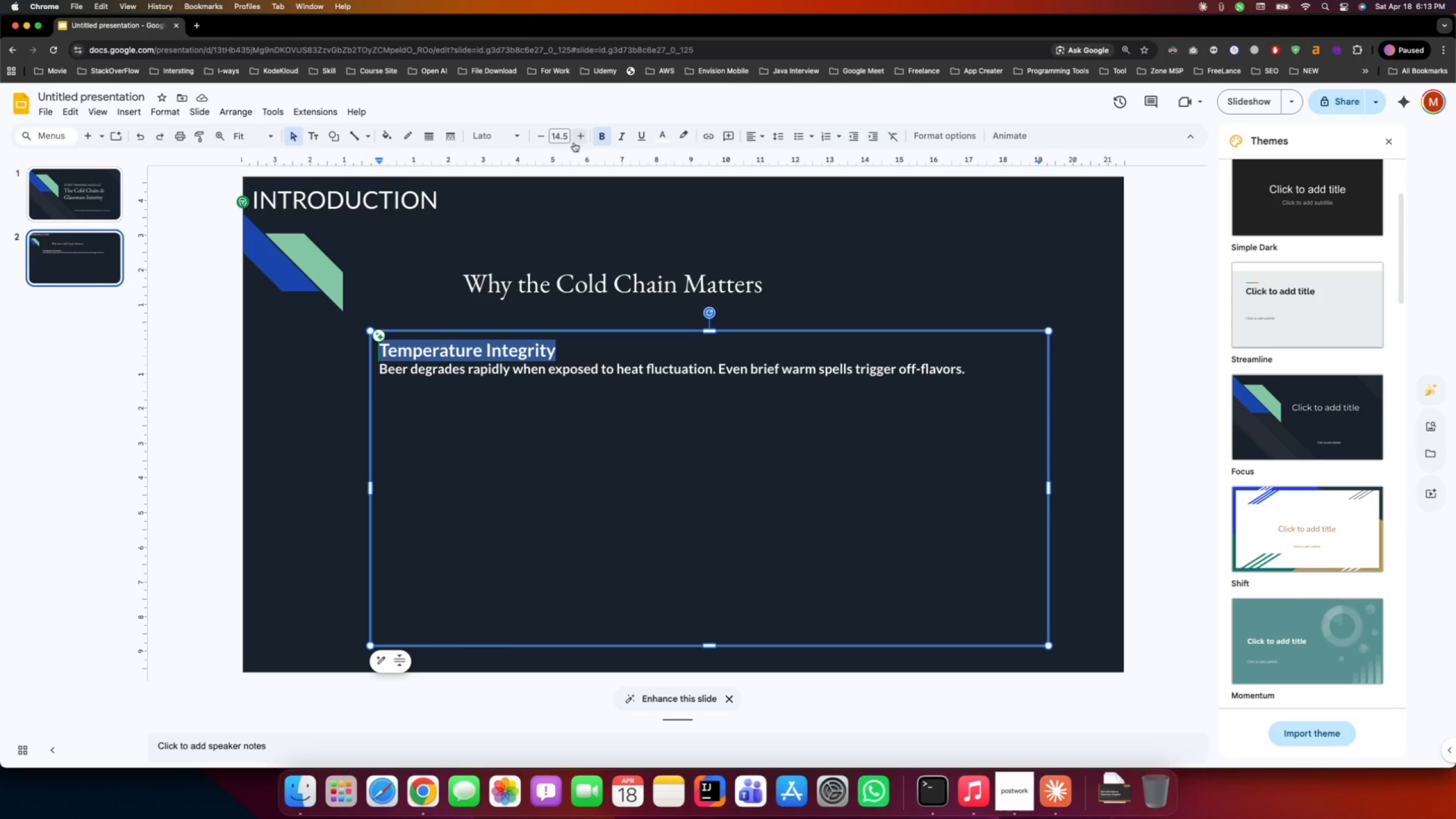 
left_click([498, 138])
 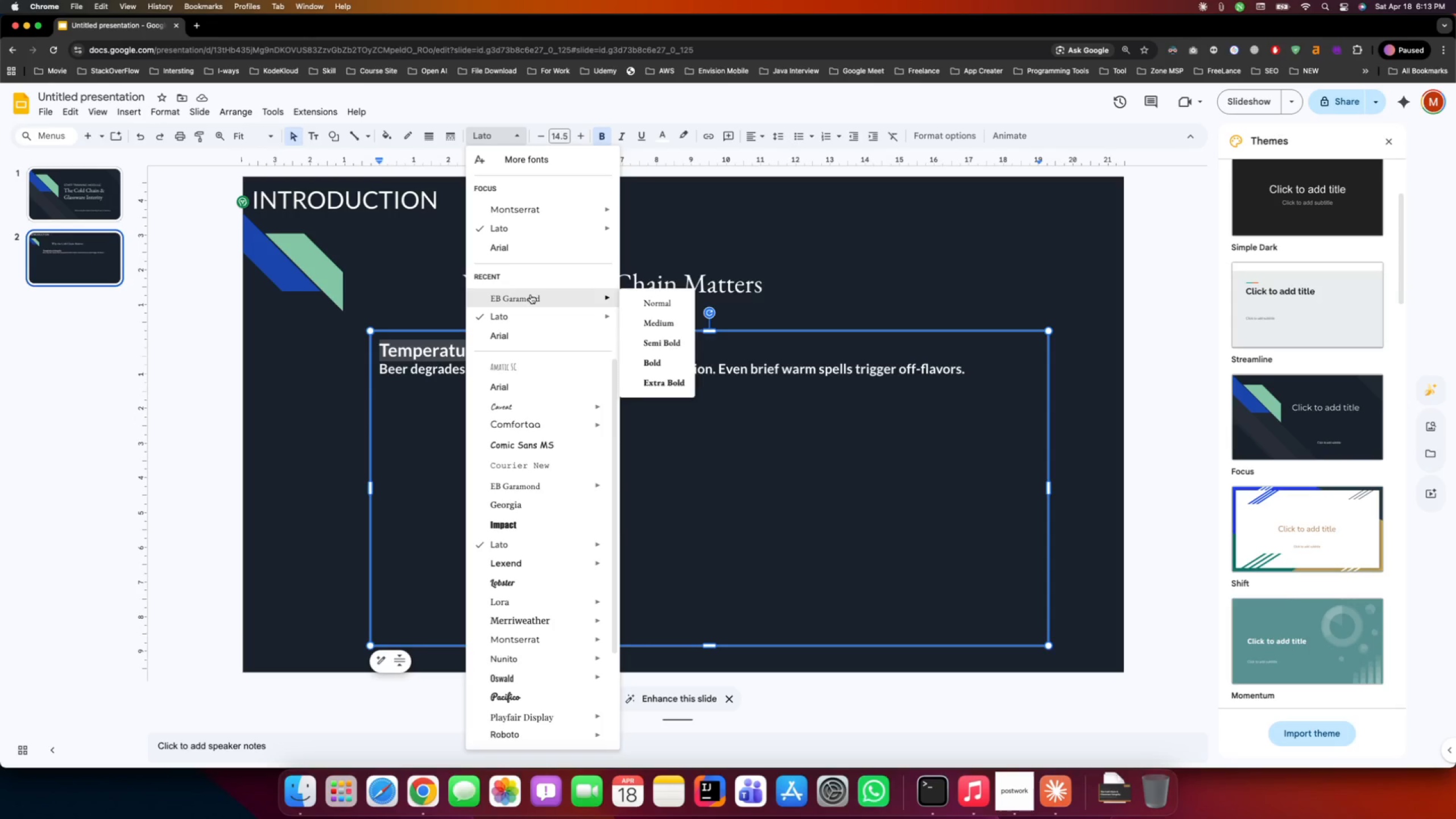 
left_click([531, 295])
 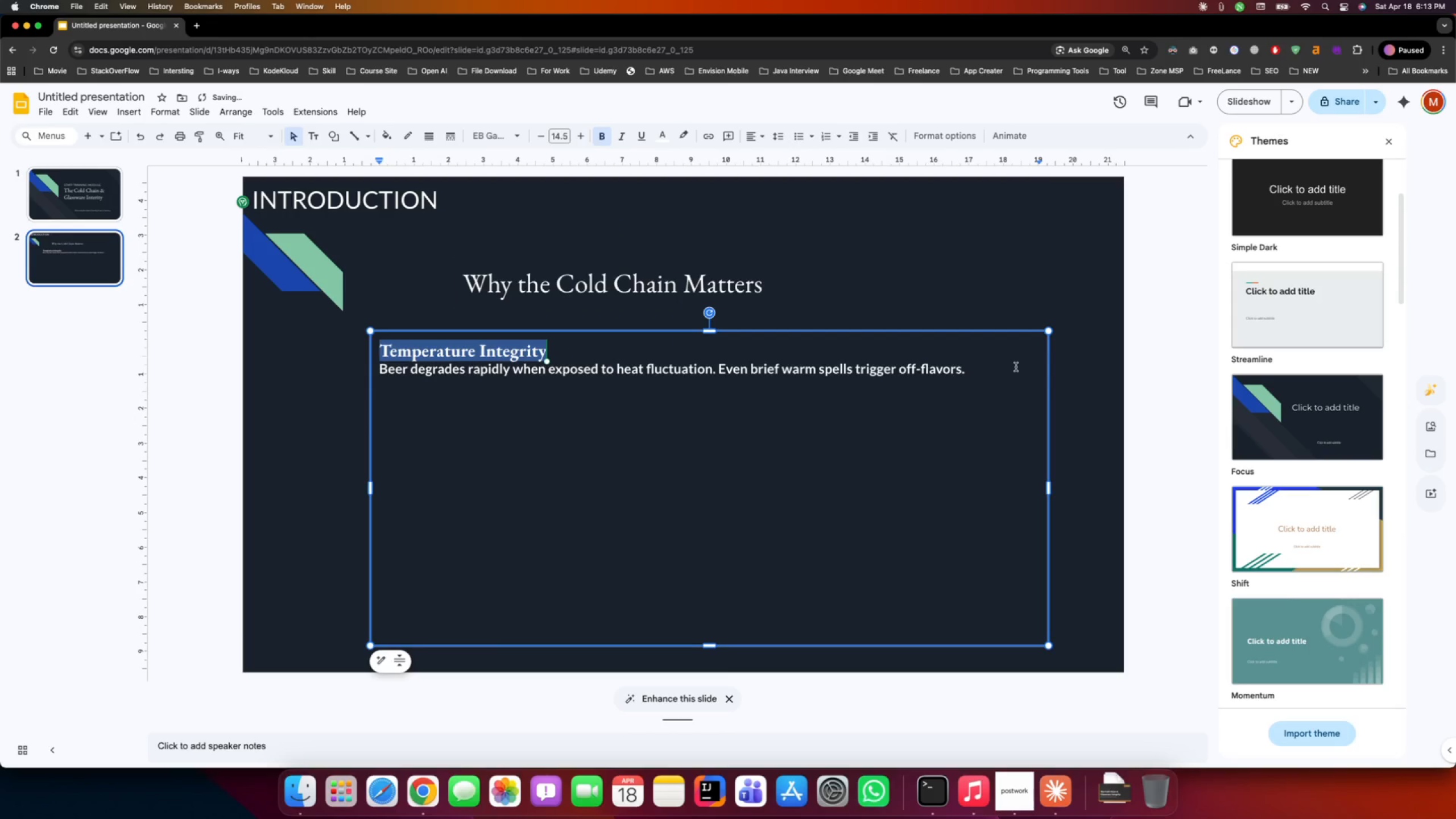 
left_click([982, 373])
 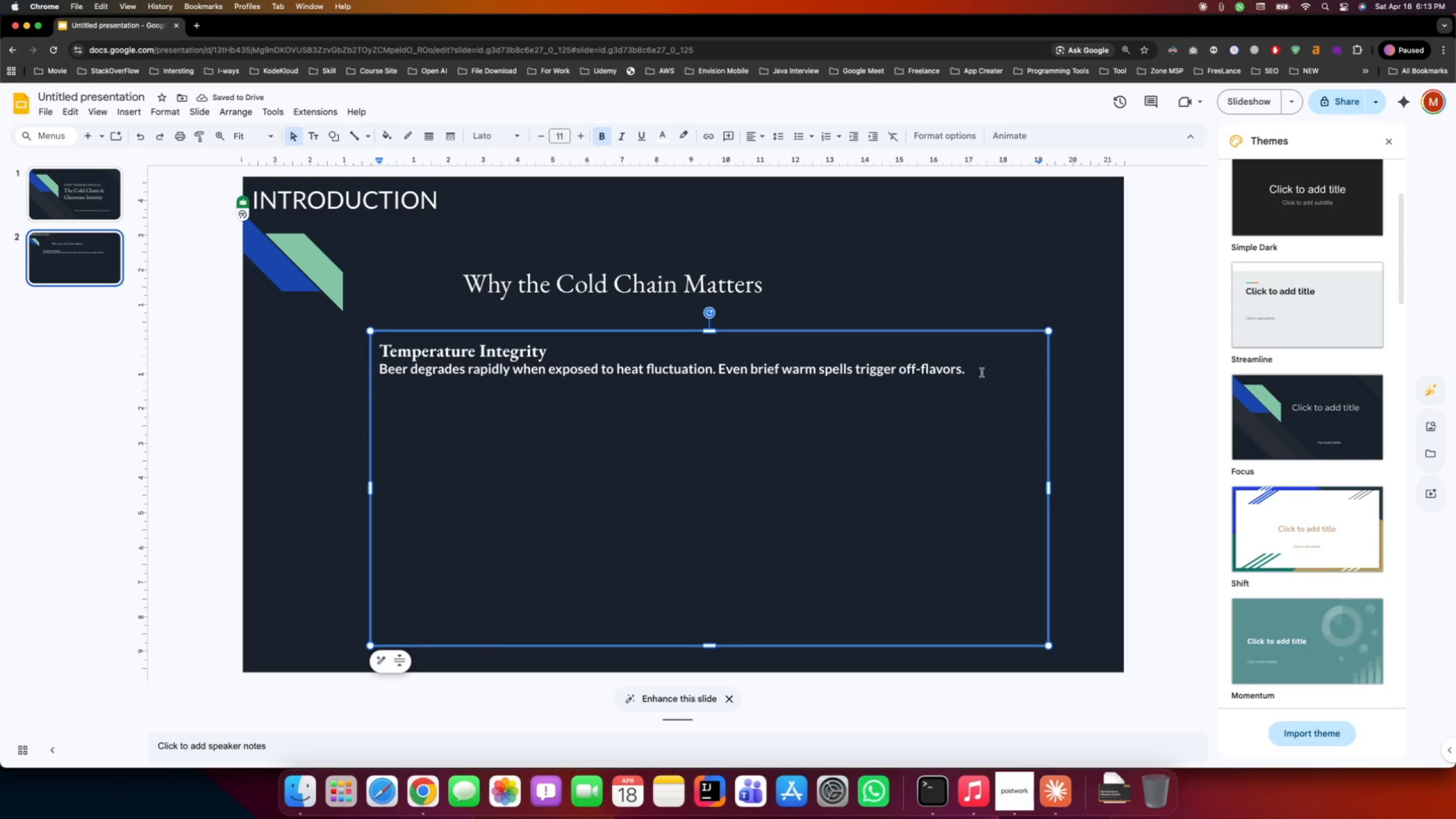 
key(Enter)
 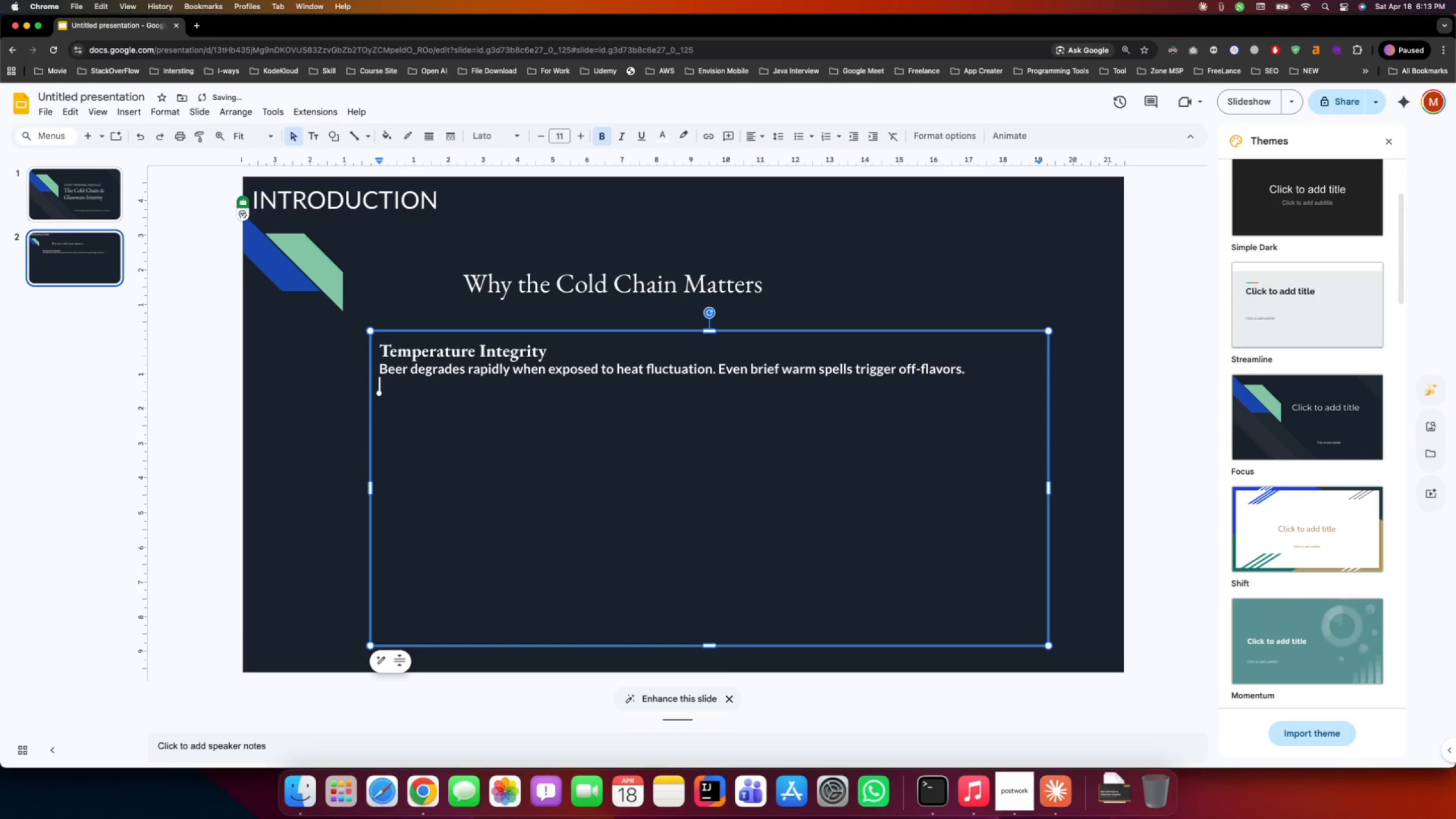 
key(Enter)
 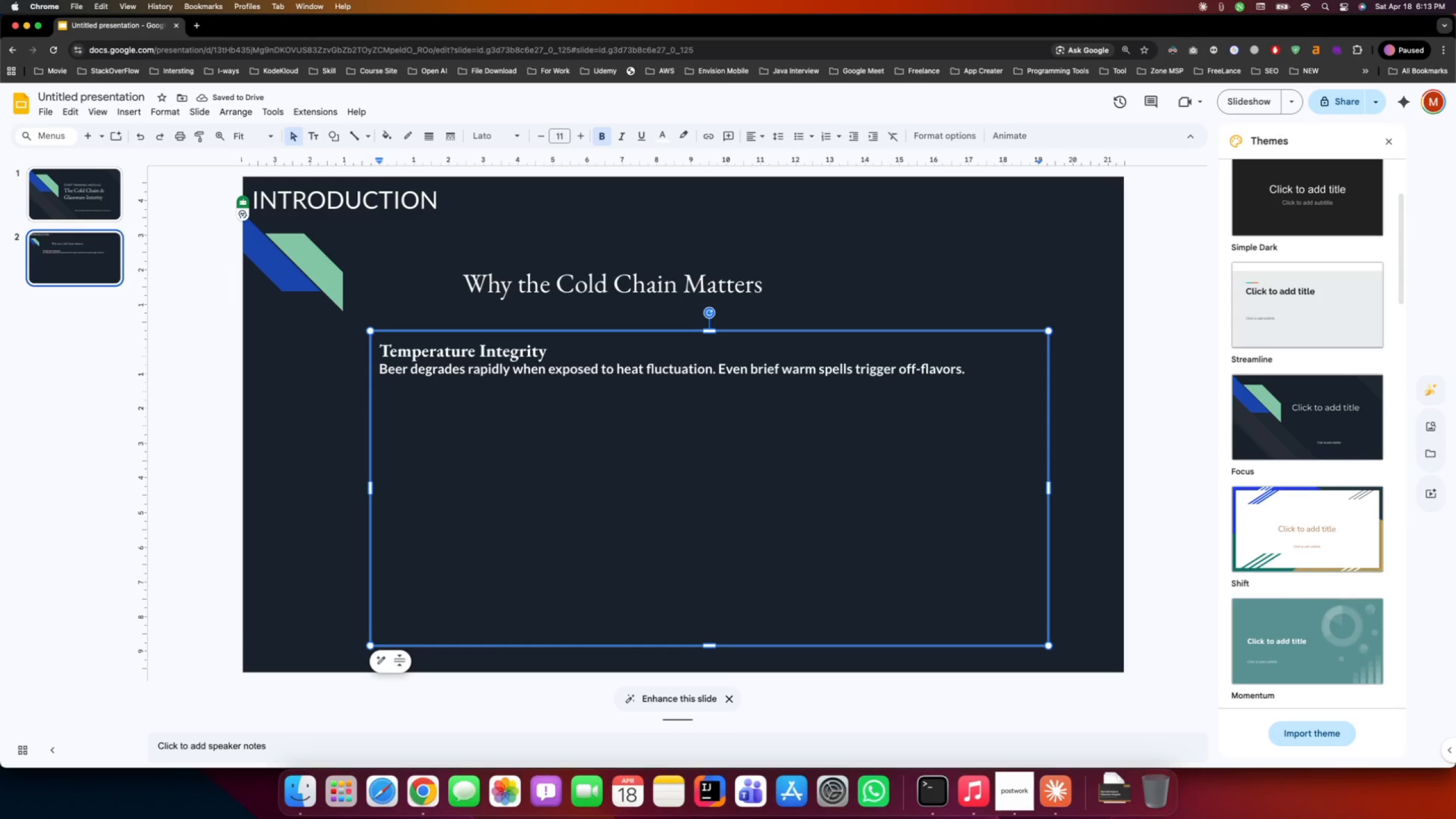 
type(Pressure Consistenct)
 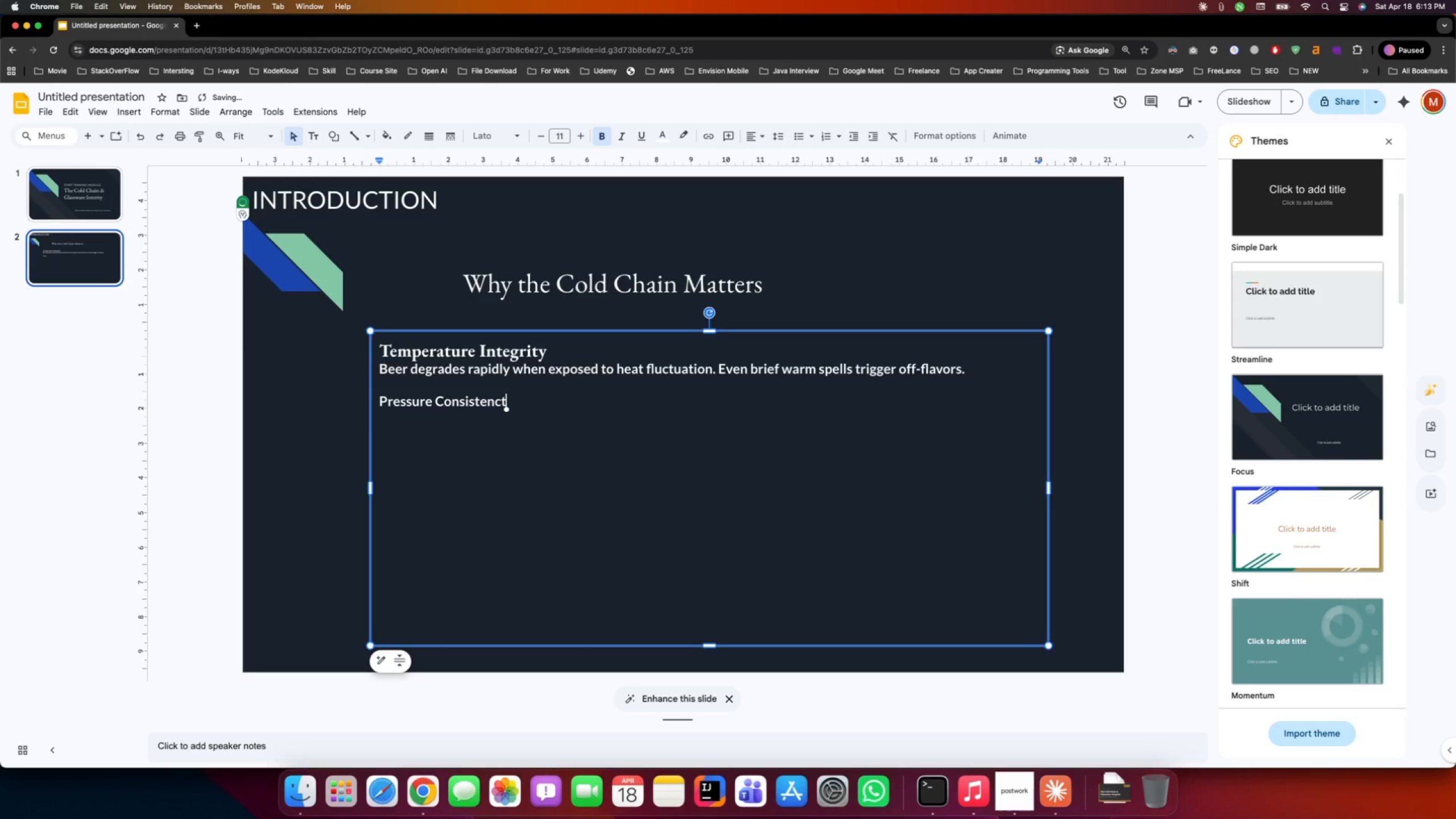 
key(Enter)
 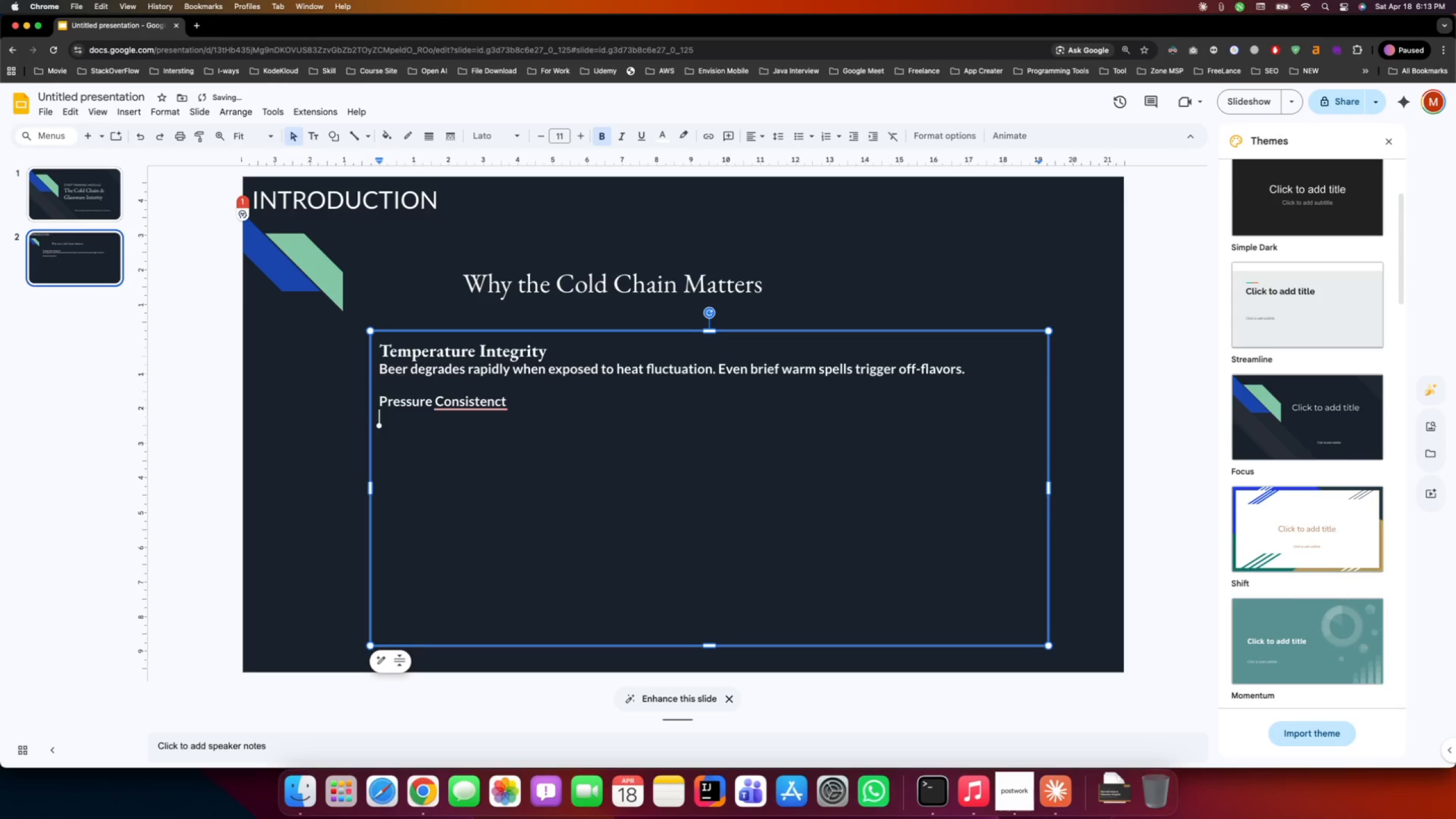 
type(CO2 and nitrogen ressure must remain )
 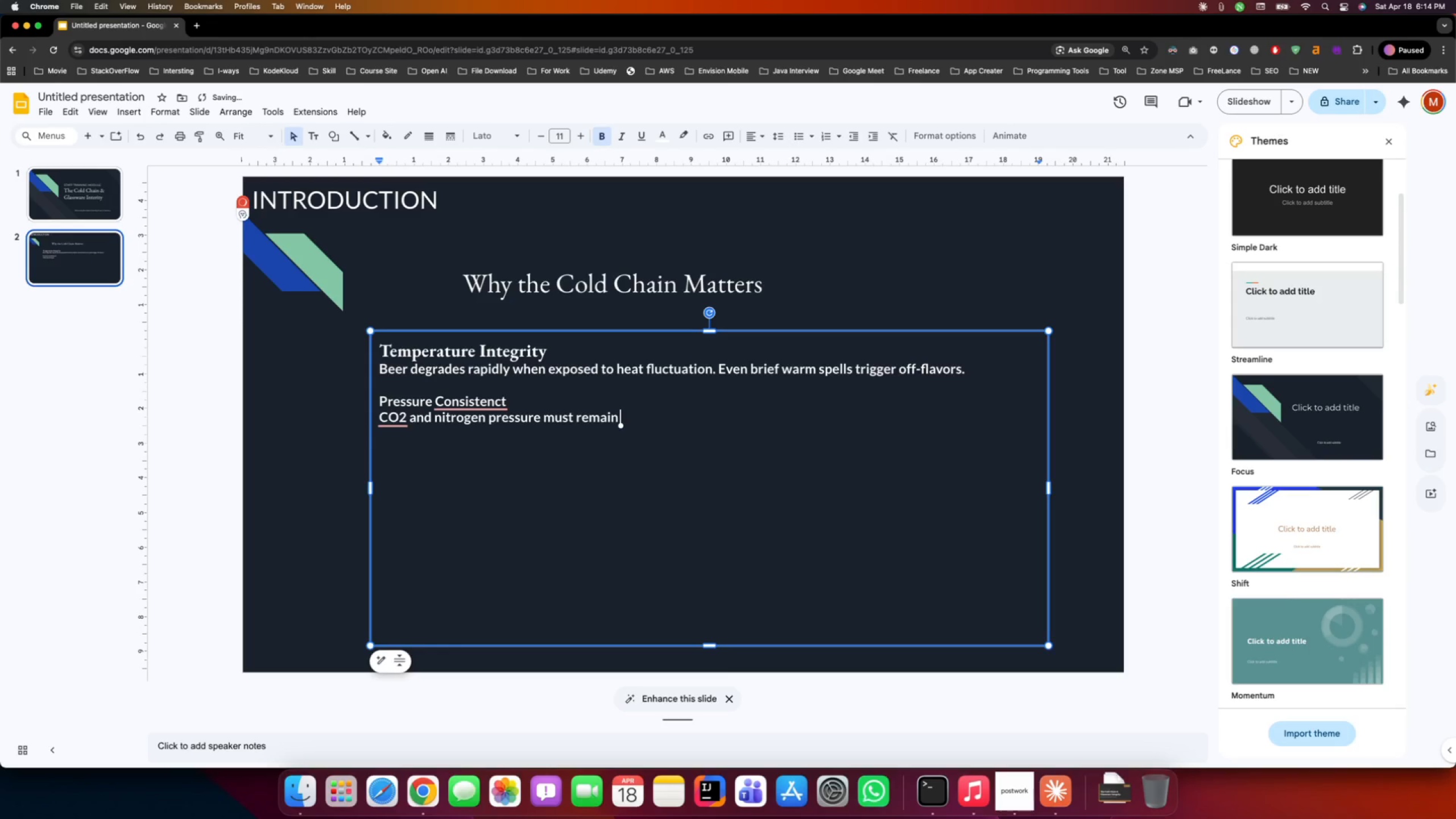 
hold_key(key=P, duration=17.64)
 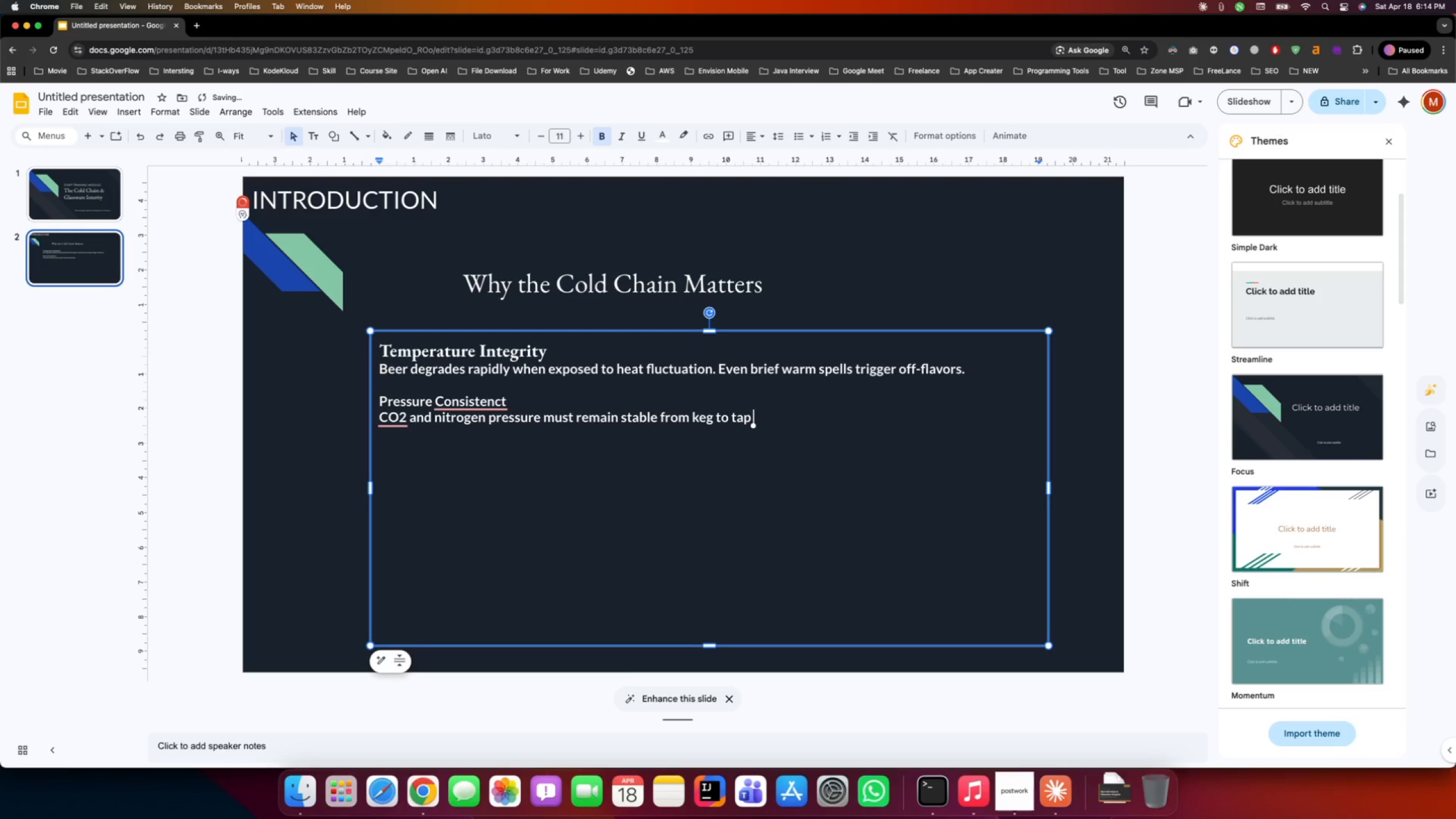 
type(stale from keg to ta to ensure)
 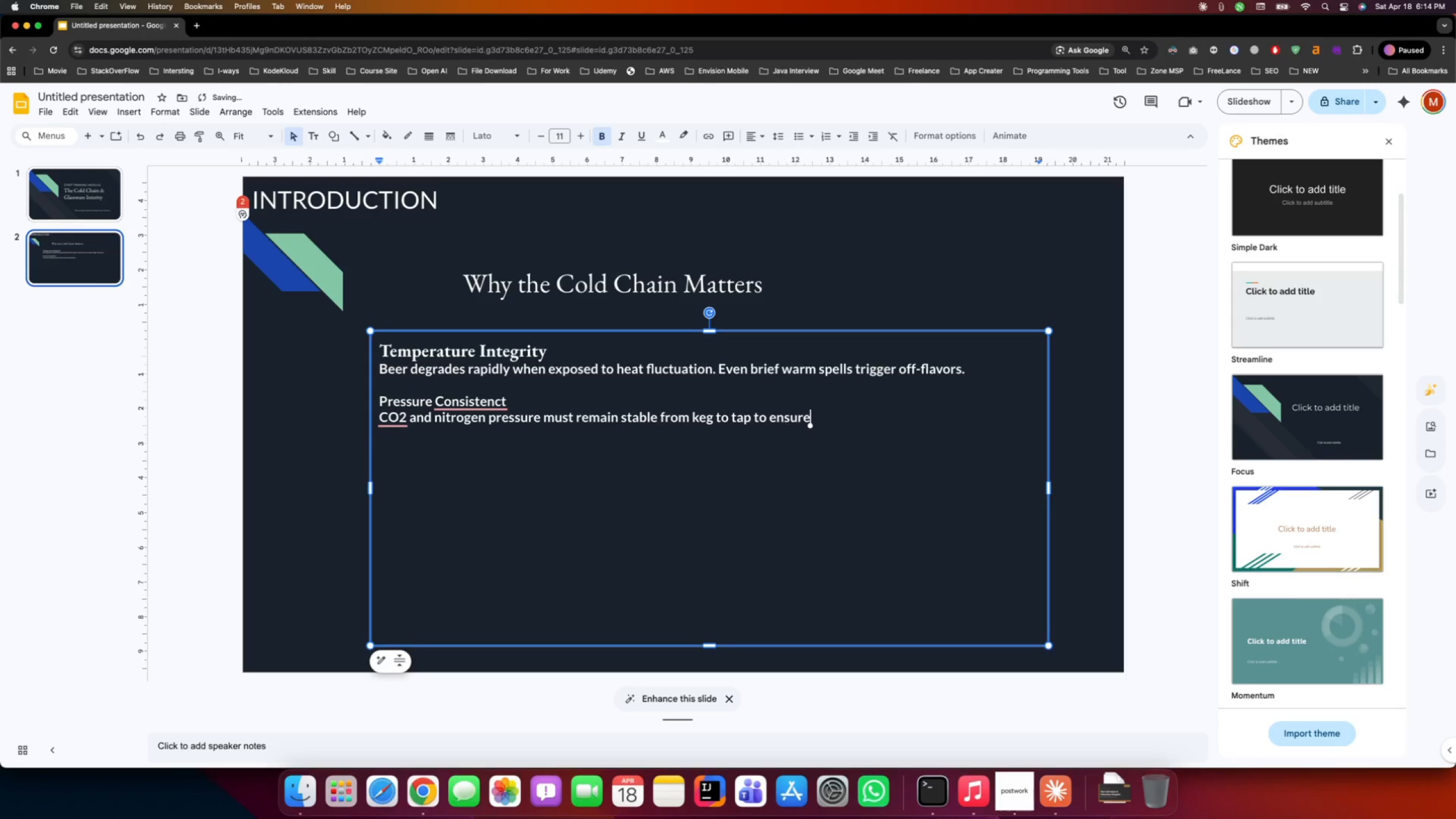 
hold_key(key=B, duration=19.28)
 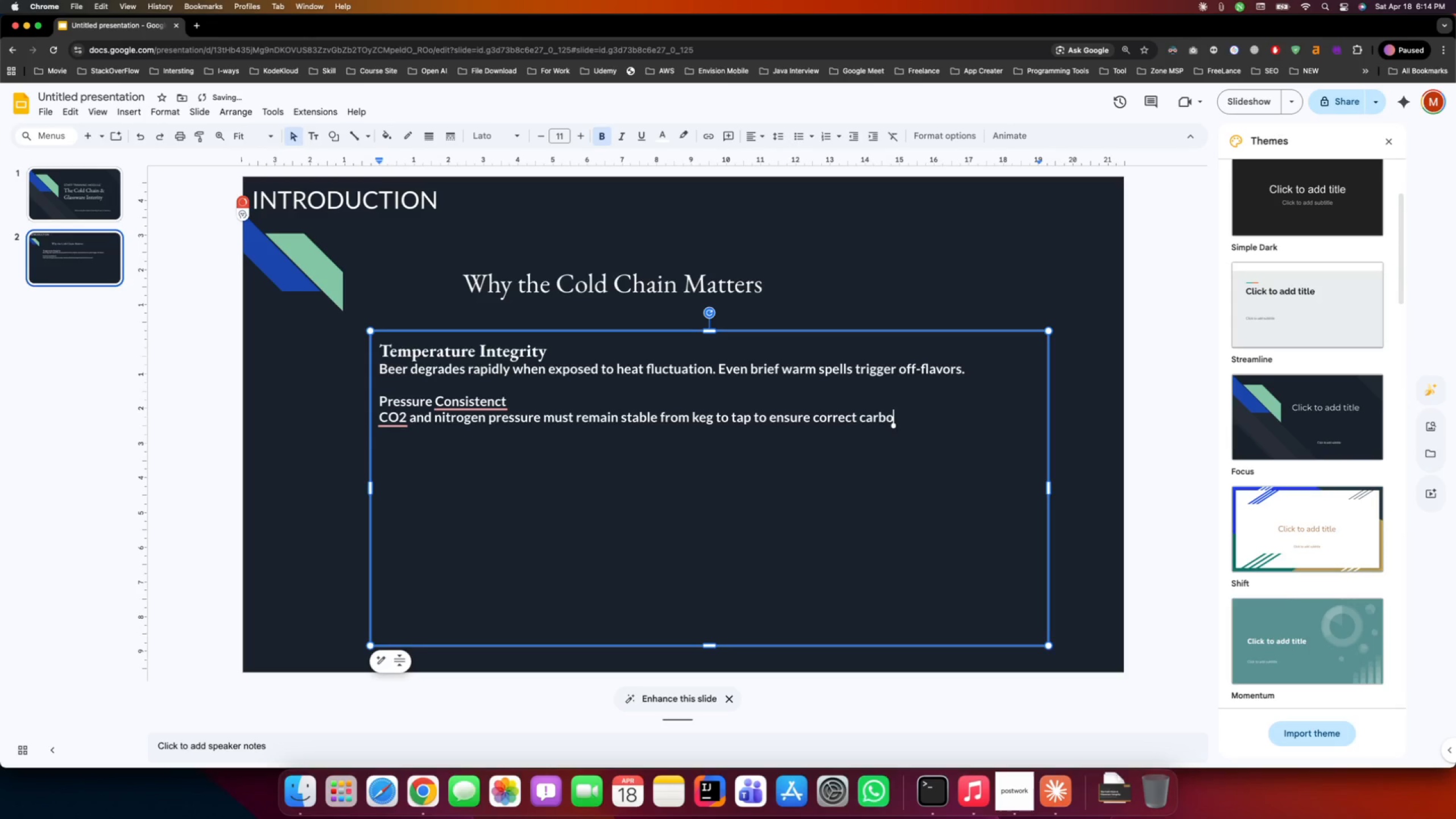 
type( crrect carnation.)
 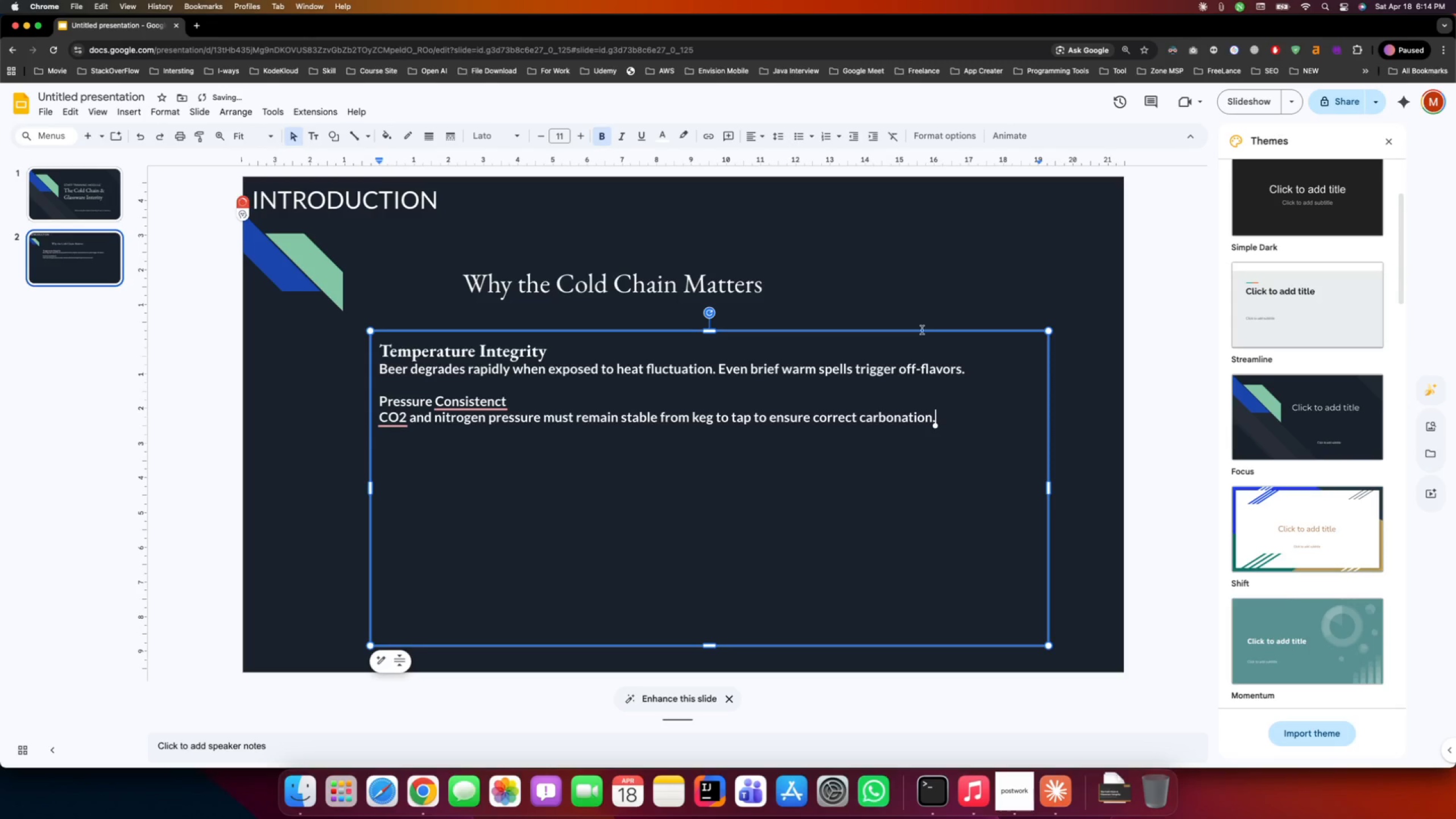 
left_click([498, 421])
 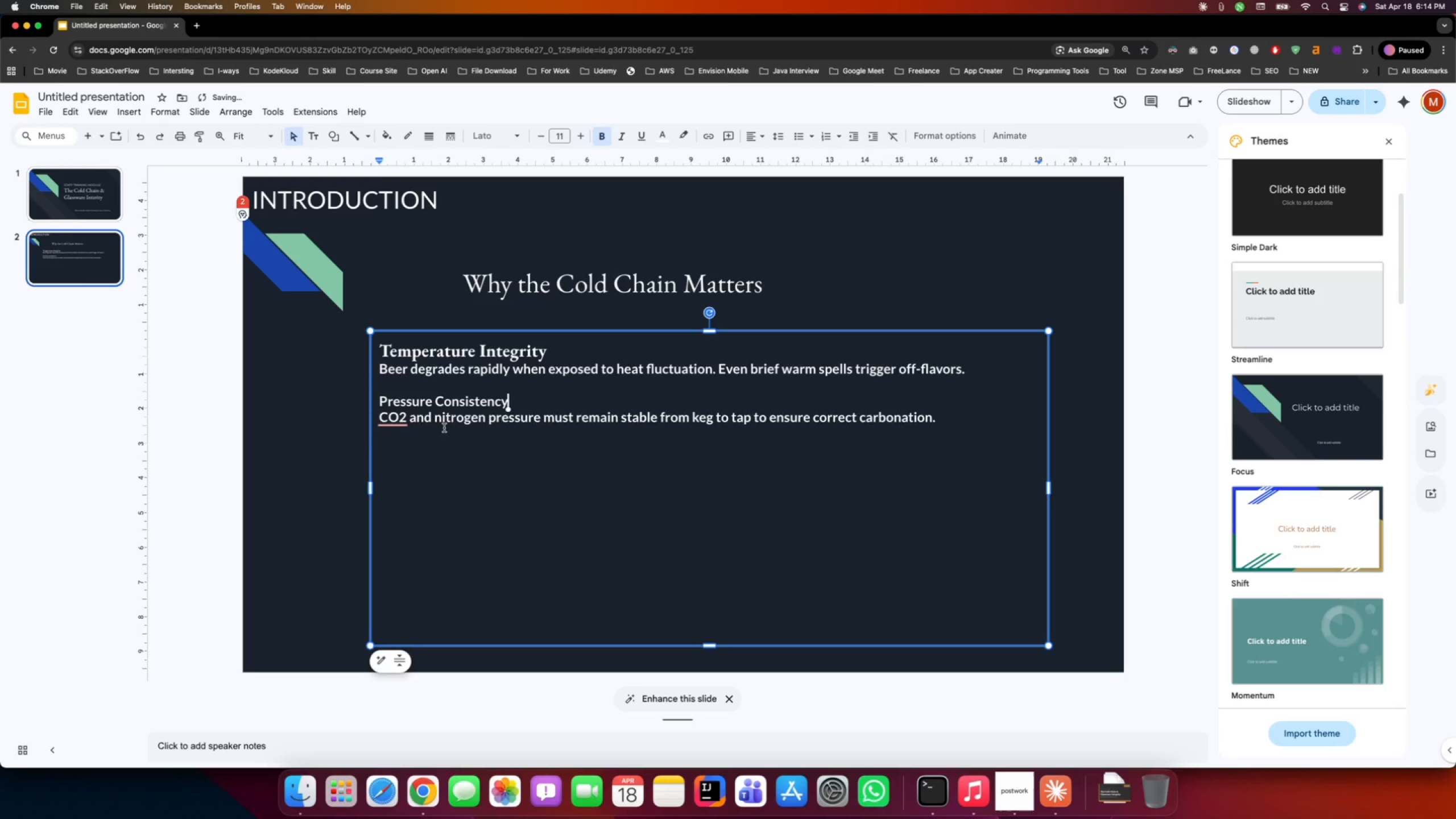 
mouse_move([401, 441])
 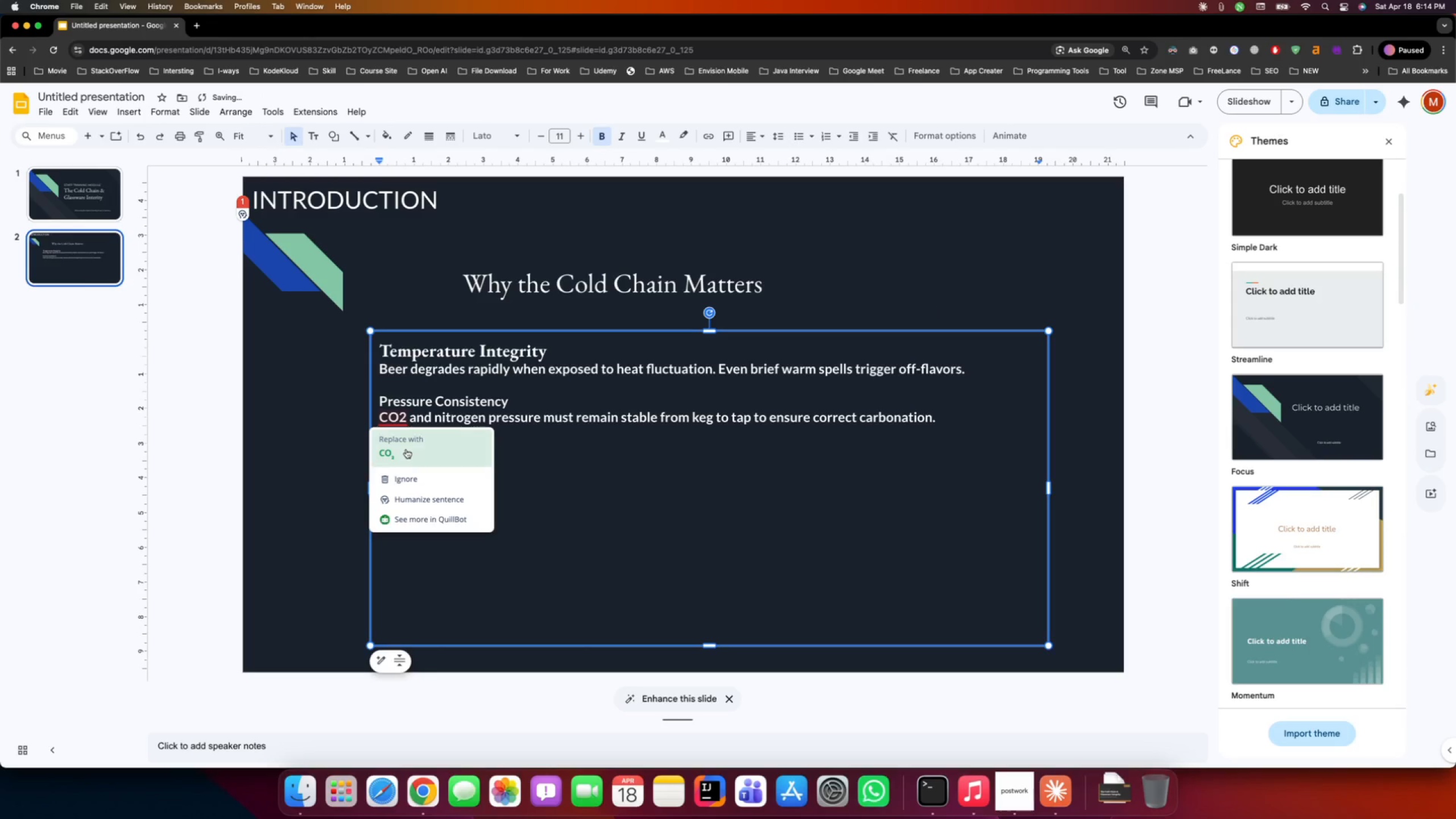 
left_click([406, 449])
 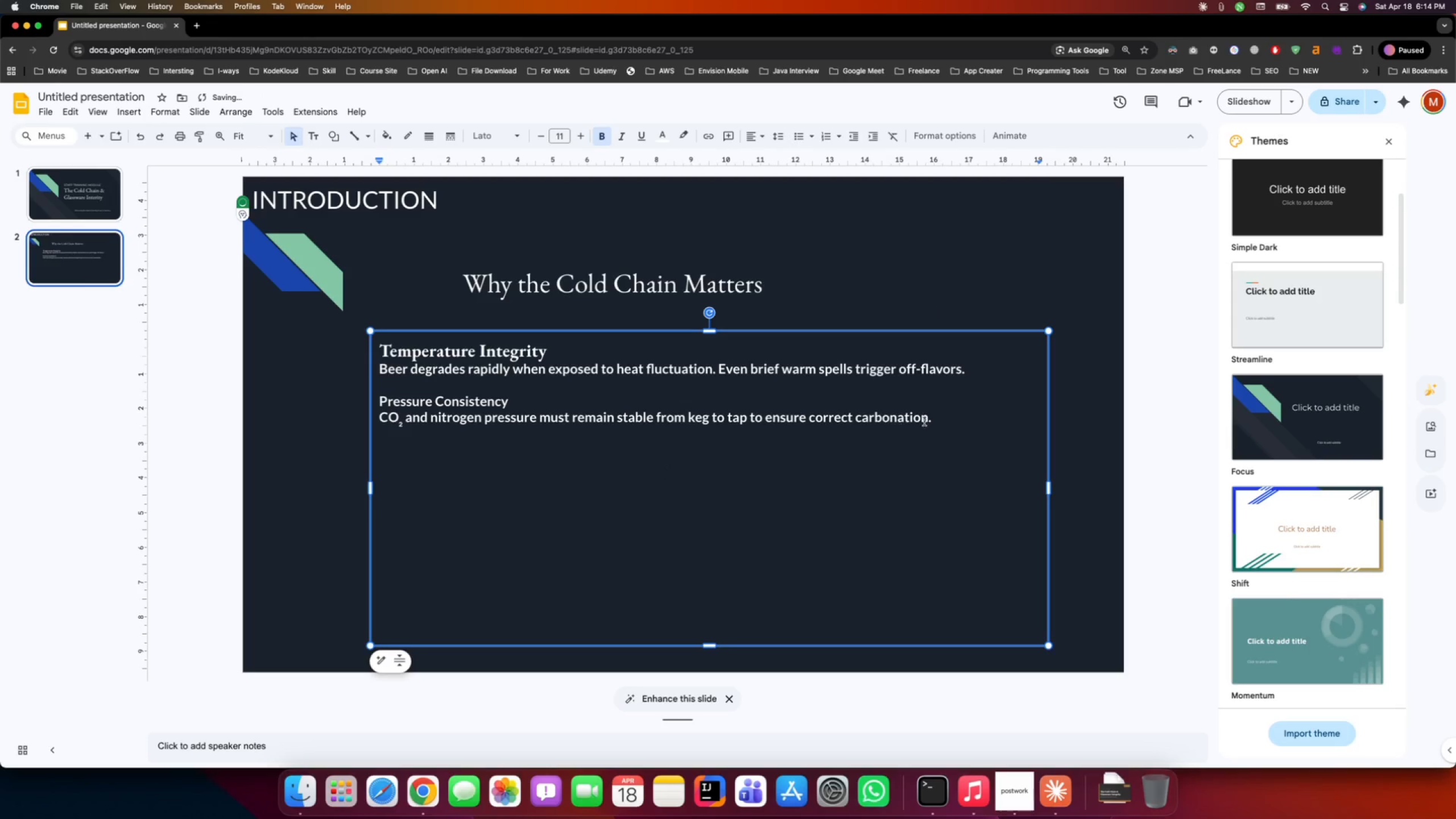 
left_click_drag(start_coordinate=[936, 420], to_coordinate=[371, 421])
 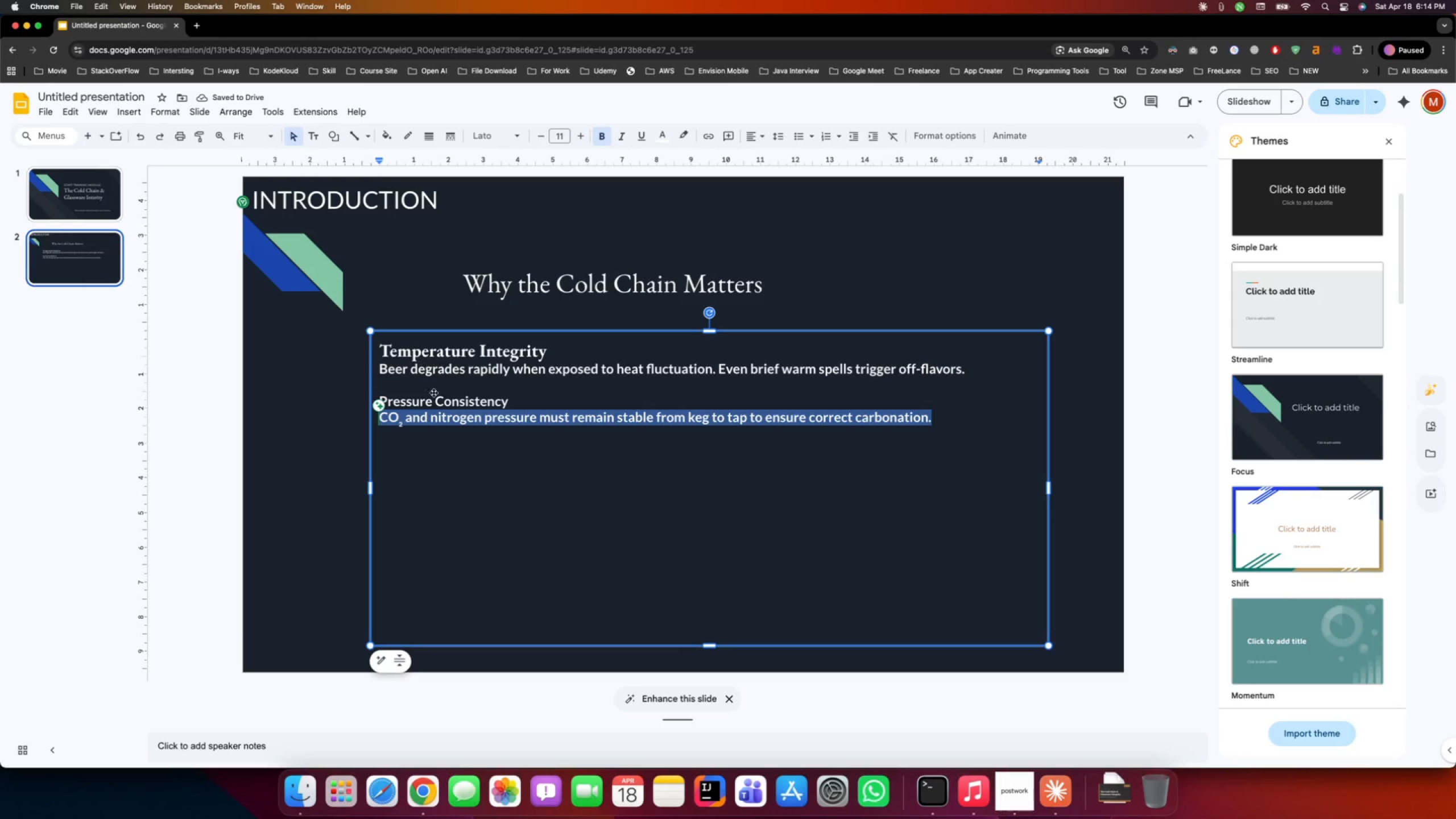 
left_click_drag(start_coordinate=[519, 403], to_coordinate=[362, 403])
 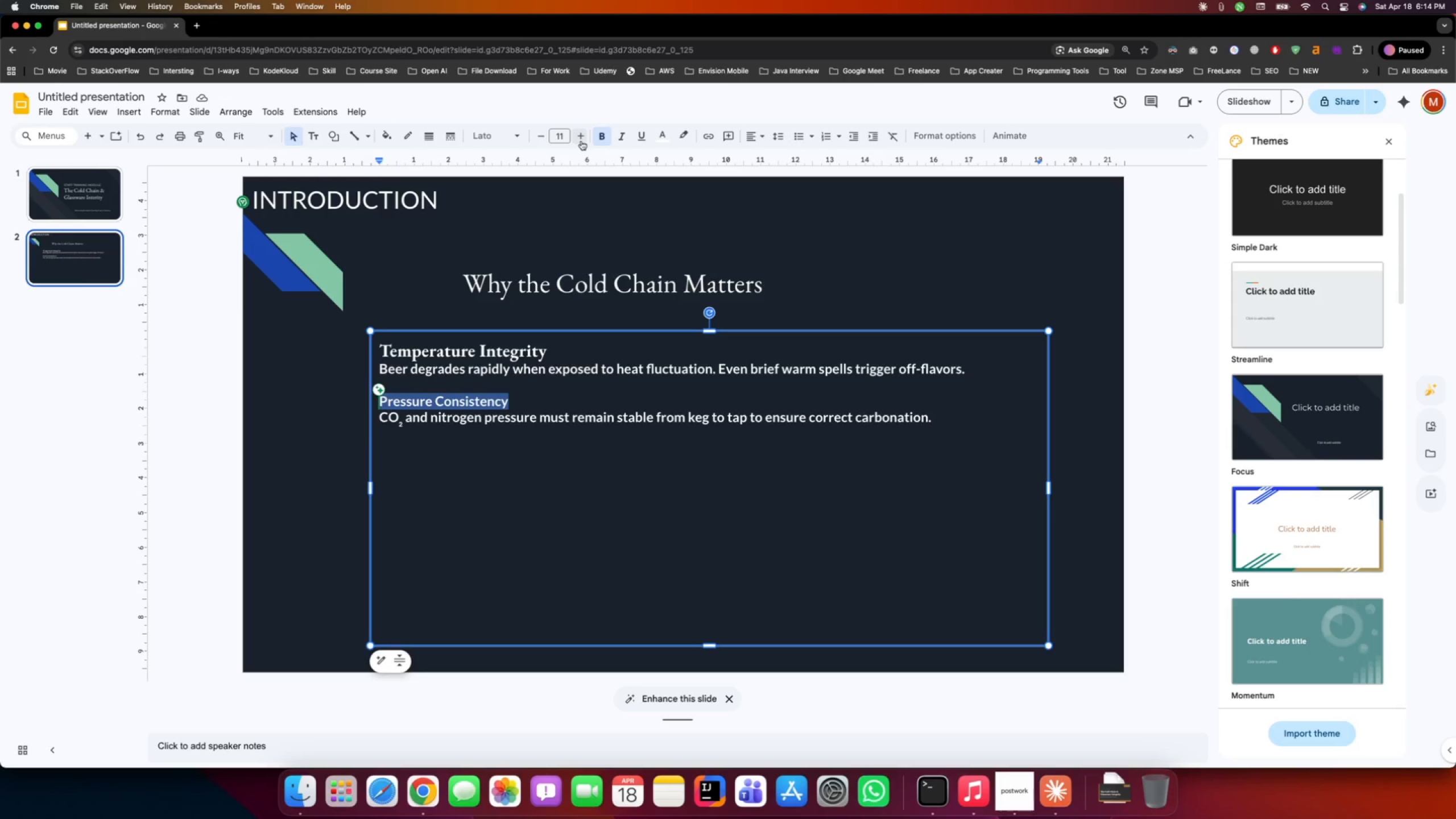 
double_click([581, 141])
 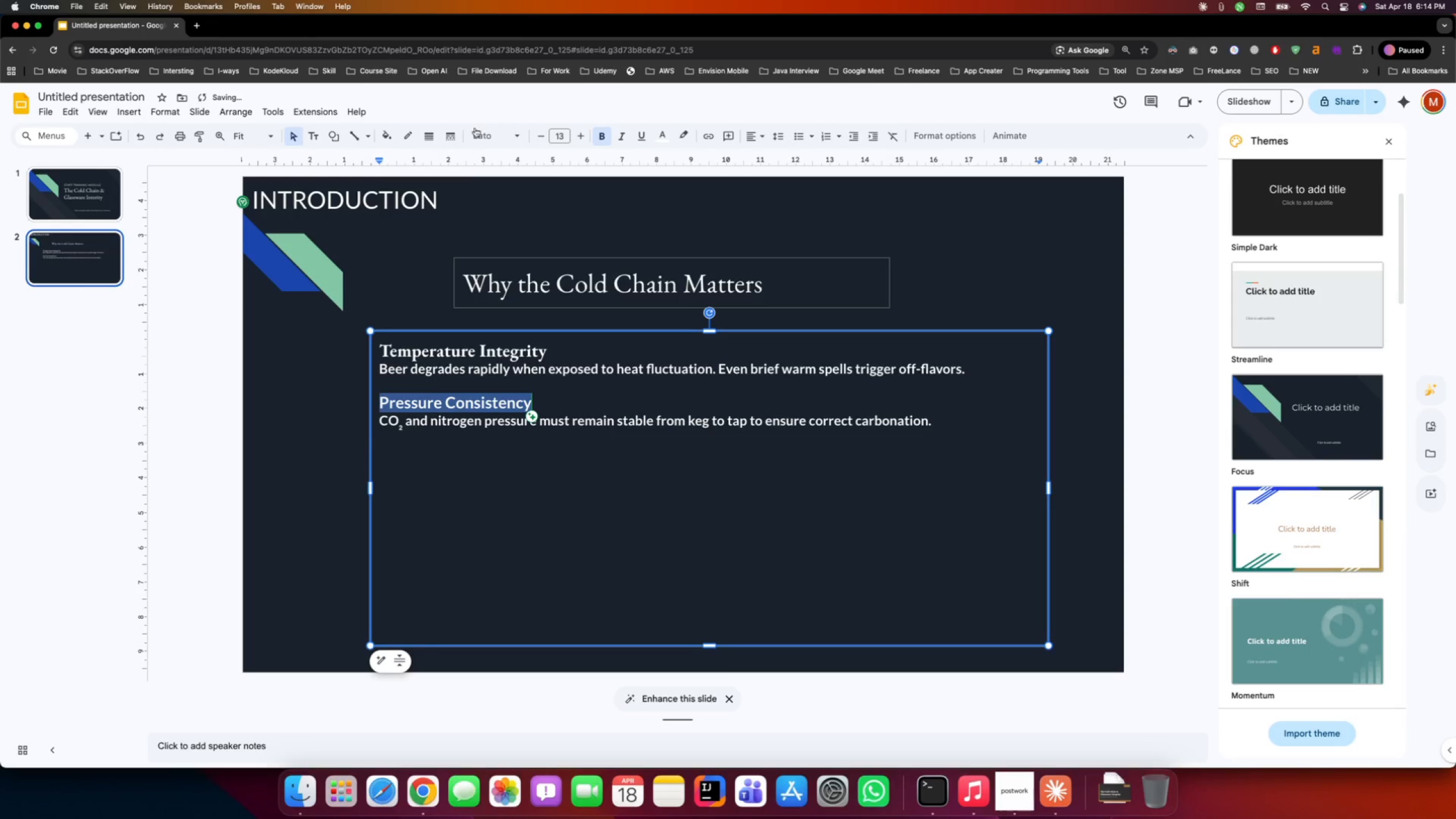 
left_click([513, 138])
 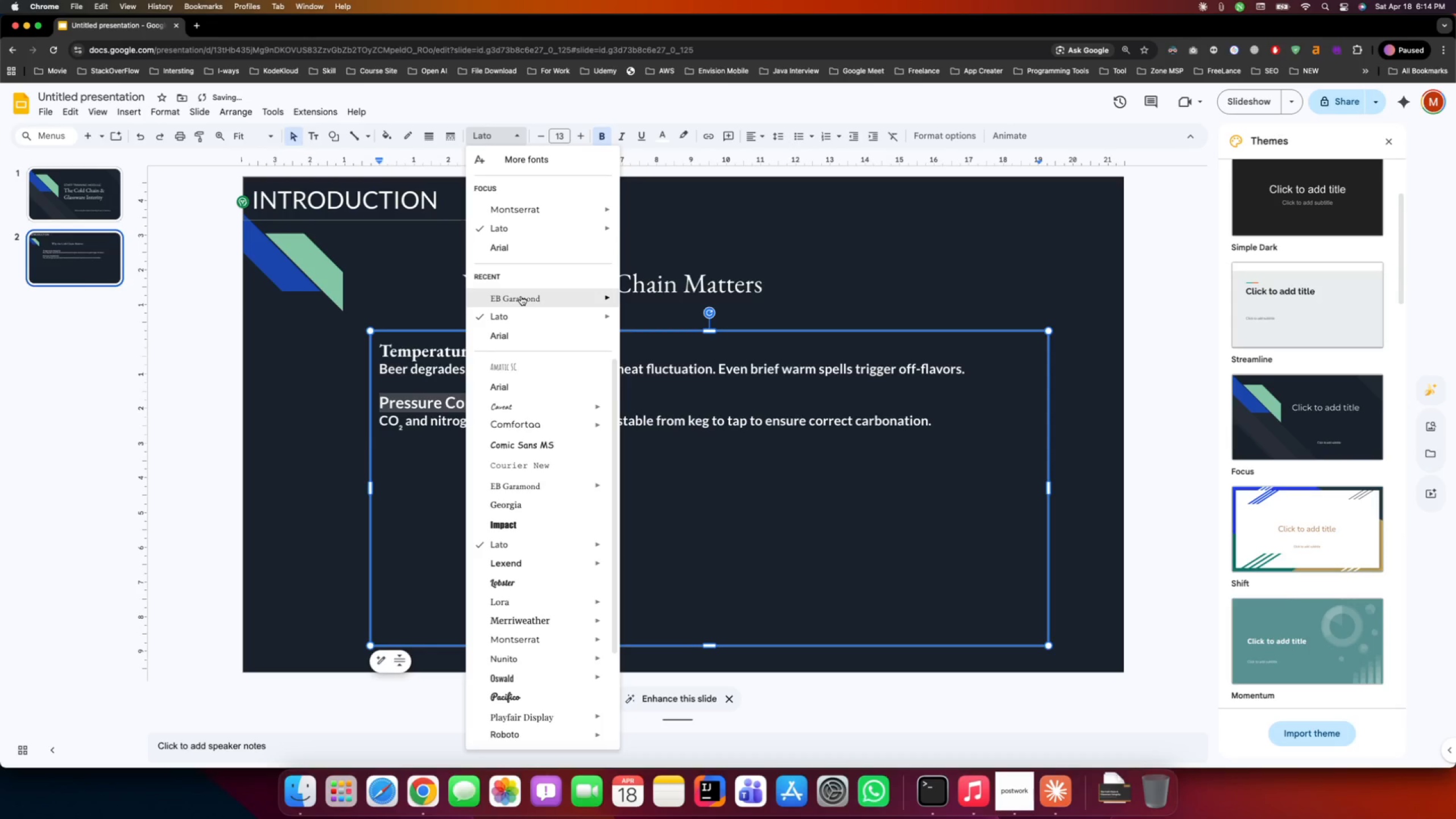 
left_click([521, 296])
 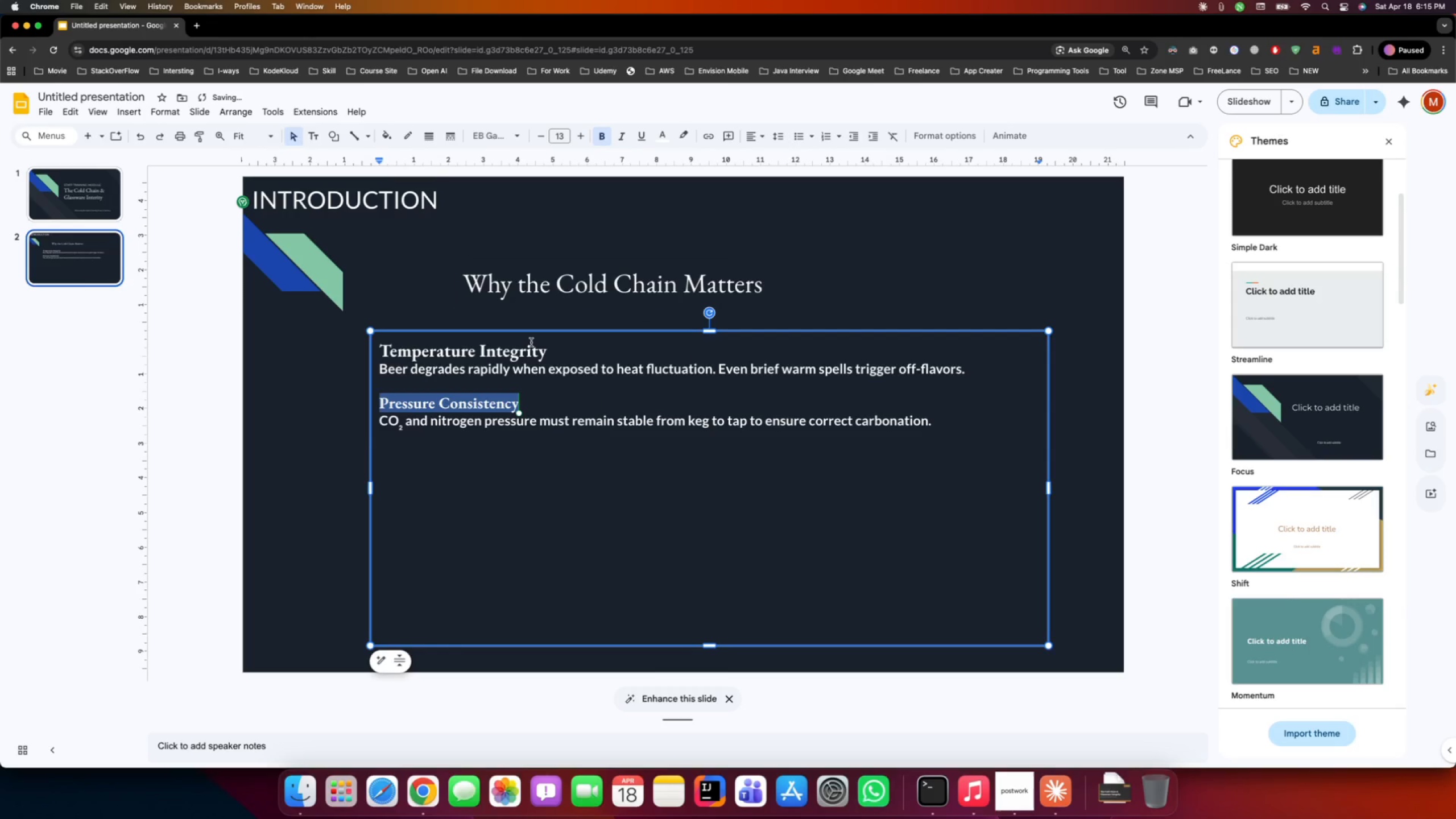 
left_click([561, 350])
 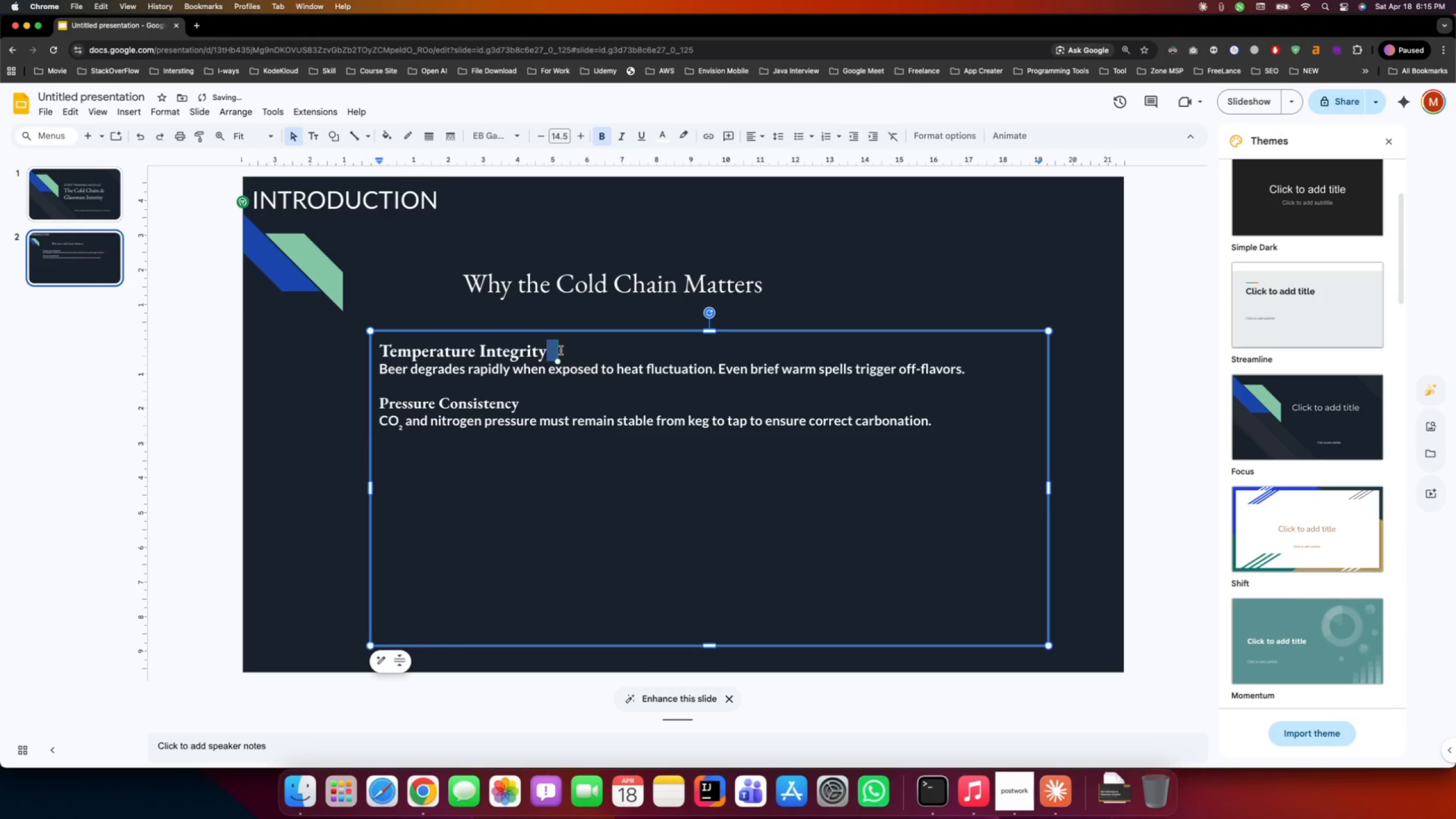 
left_click_drag(start_coordinate=[561, 350], to_coordinate=[378, 350])
 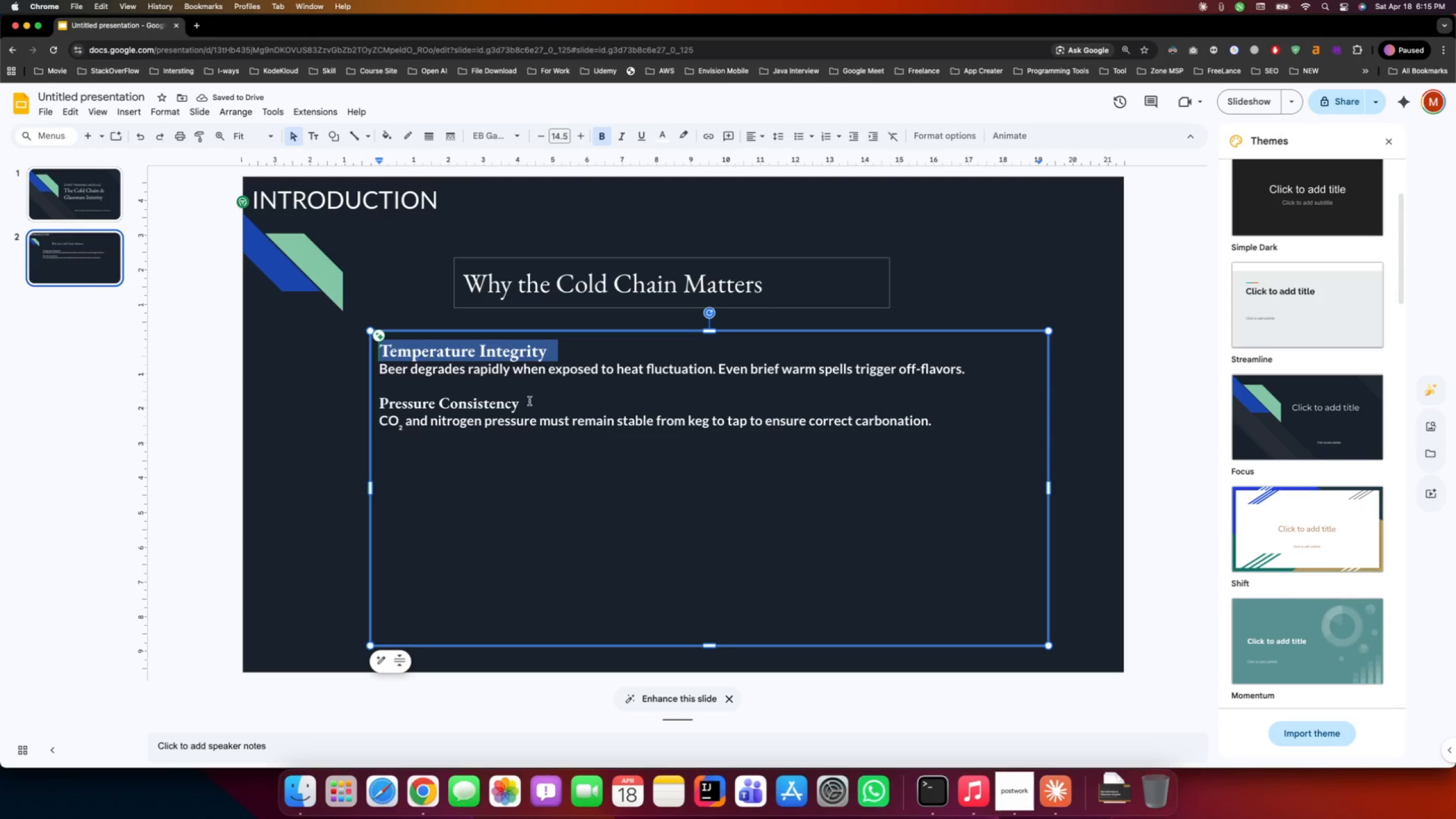 
left_click_drag(start_coordinate=[530, 401], to_coordinate=[367, 399])
 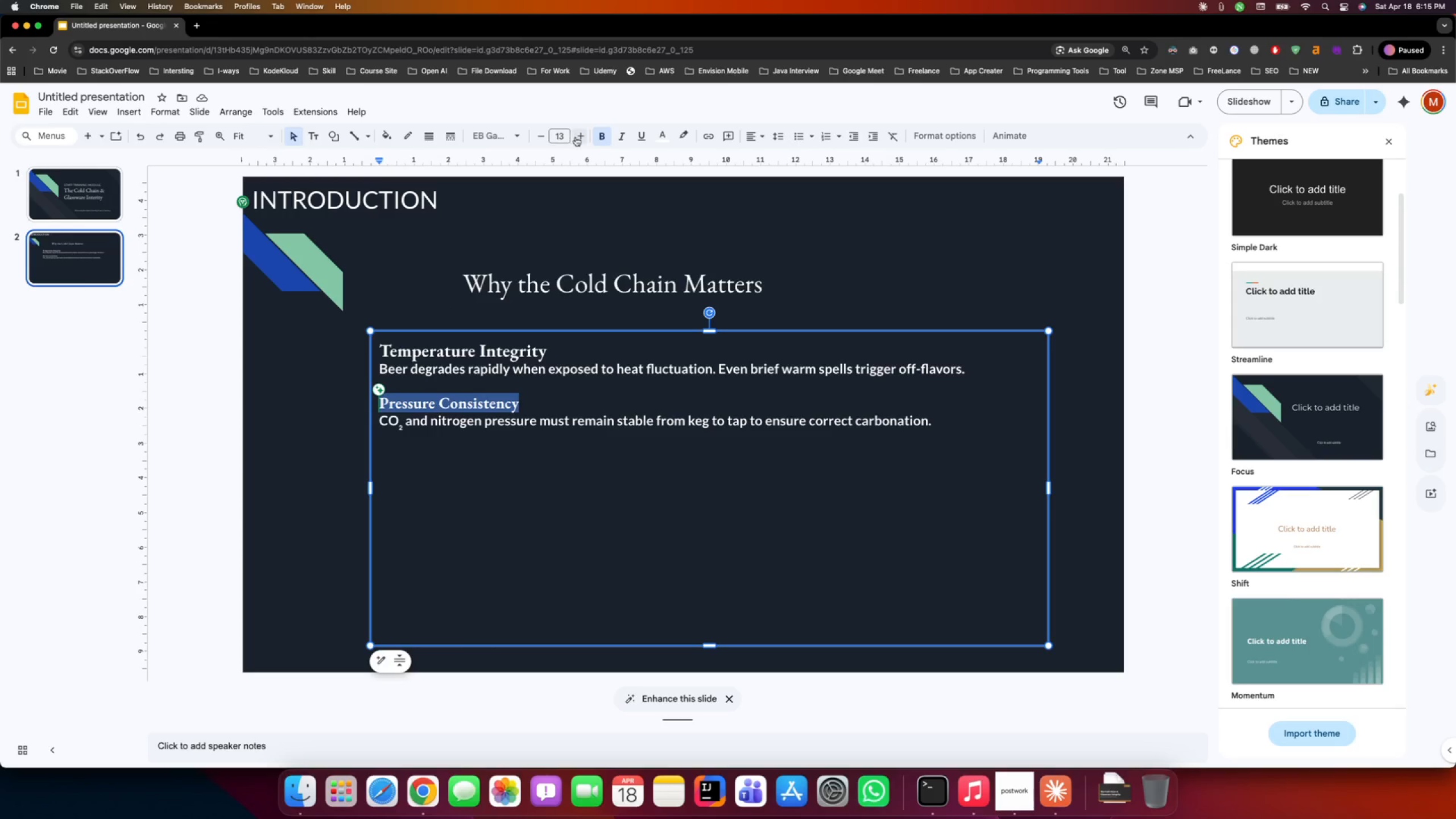 
left_click([580, 138])
 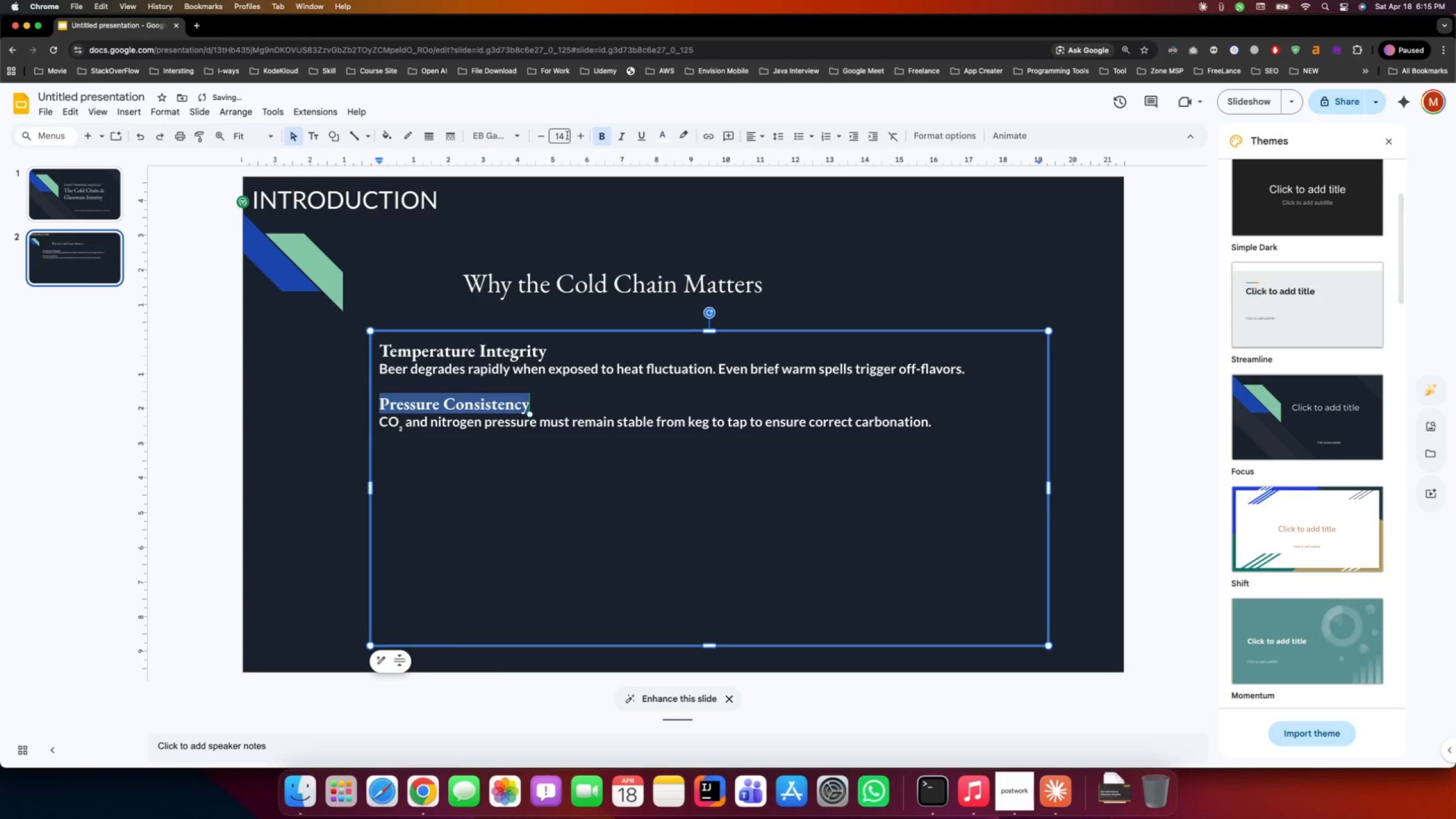 
left_click([567, 135])
 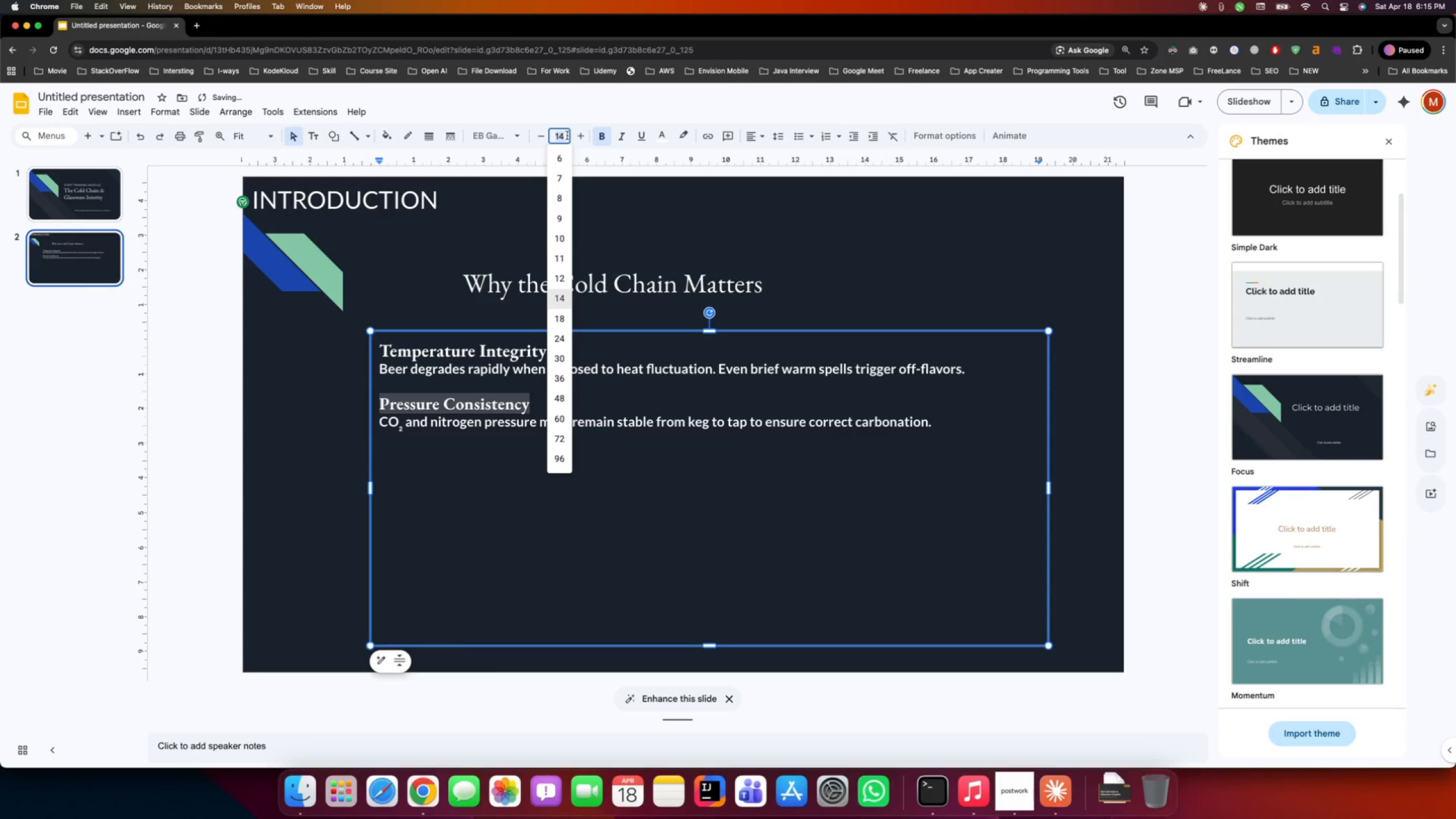 
left_click([567, 135])
 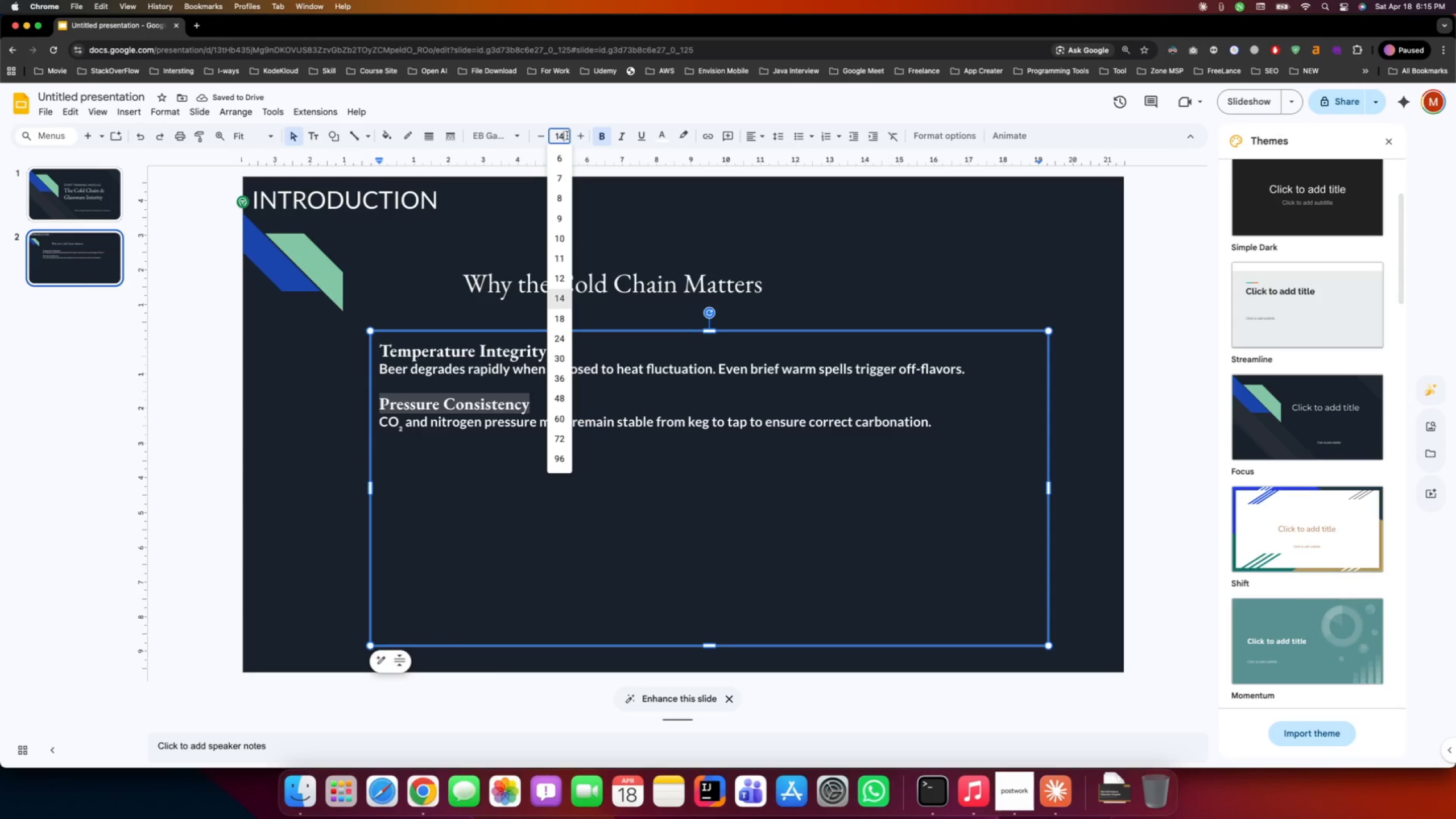 
key(NumpadDecimal)
 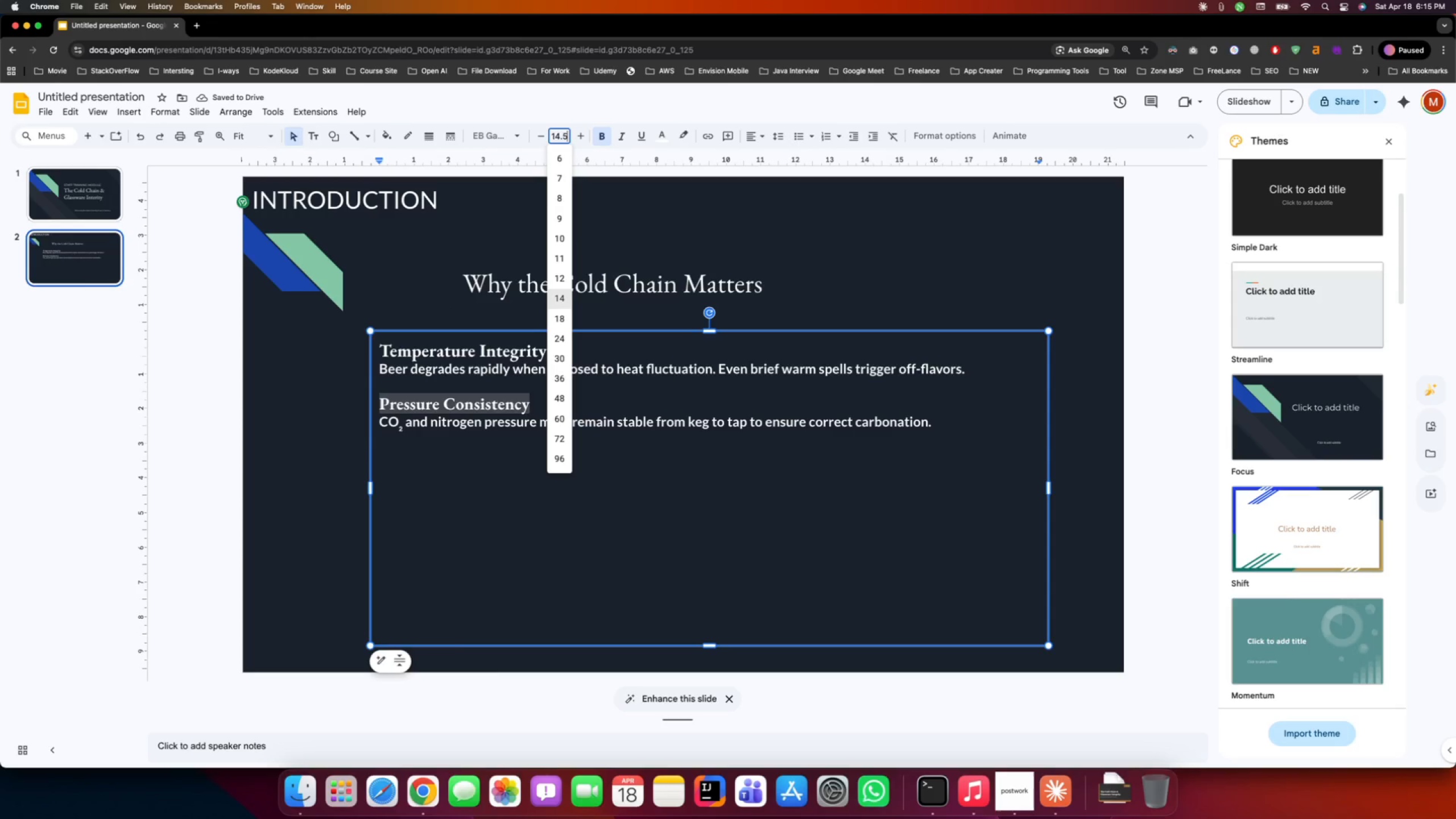 
key(Numpad5)
 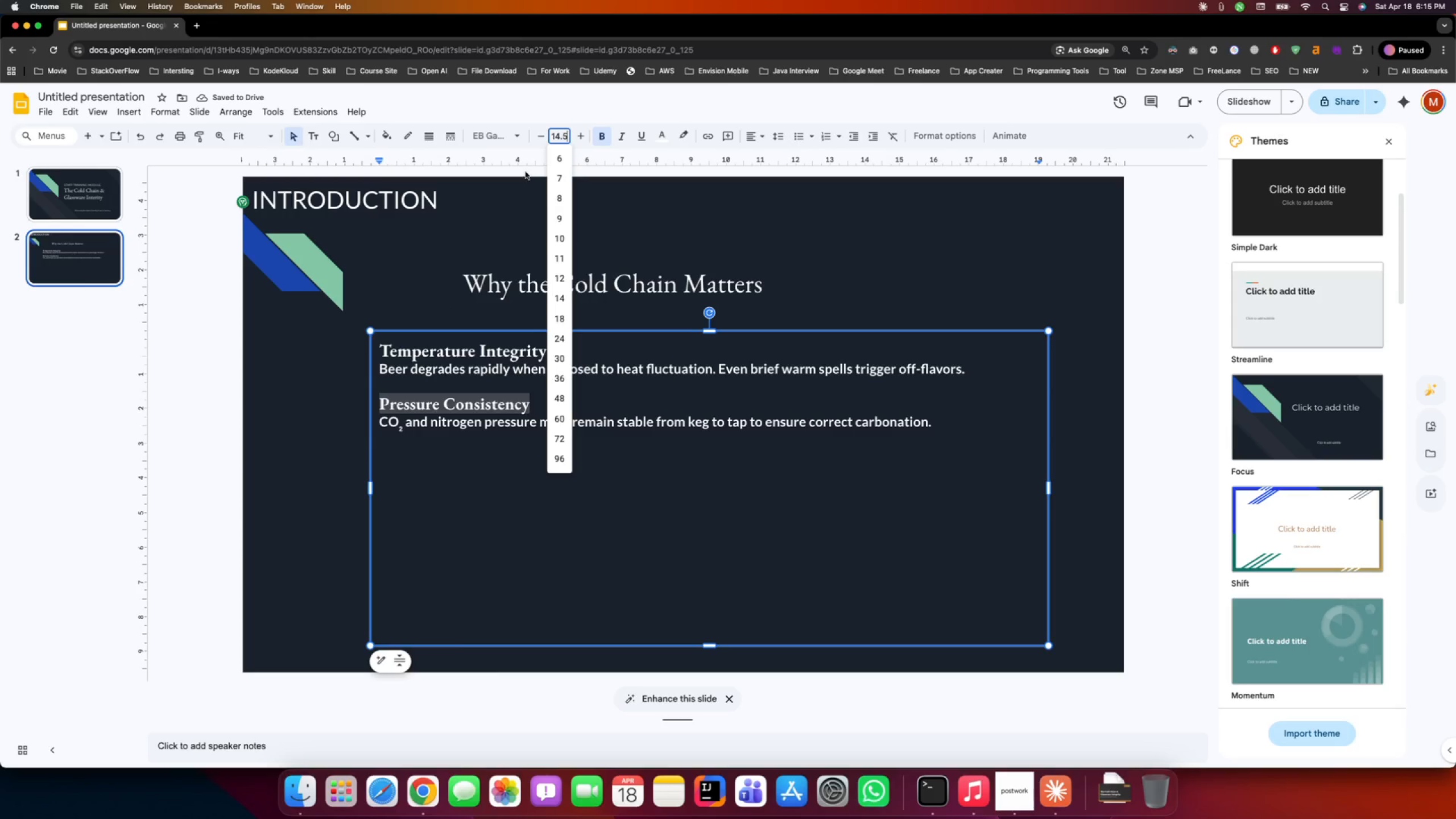 
left_click([520, 187])
 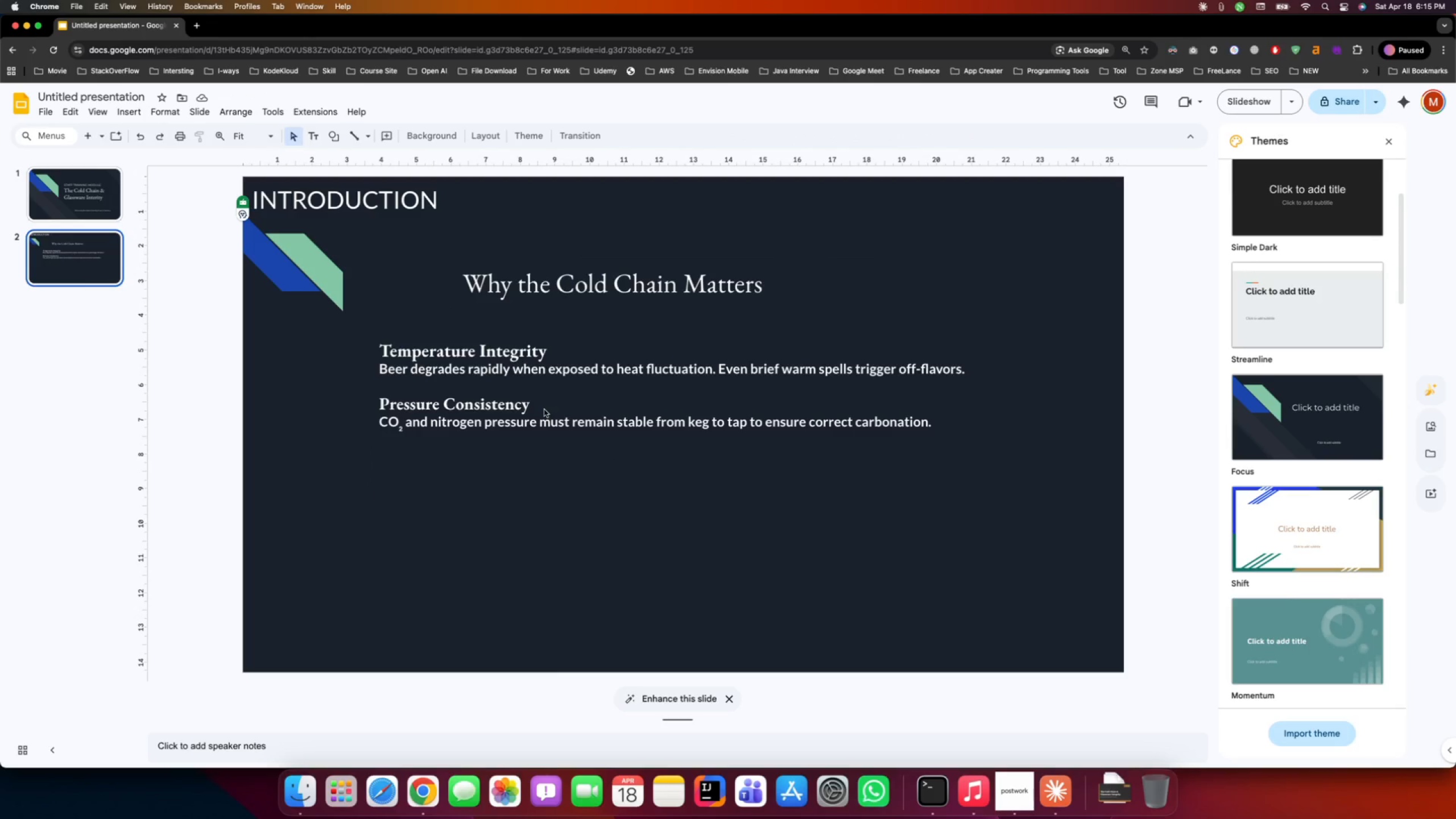 
left_click([544, 409])
 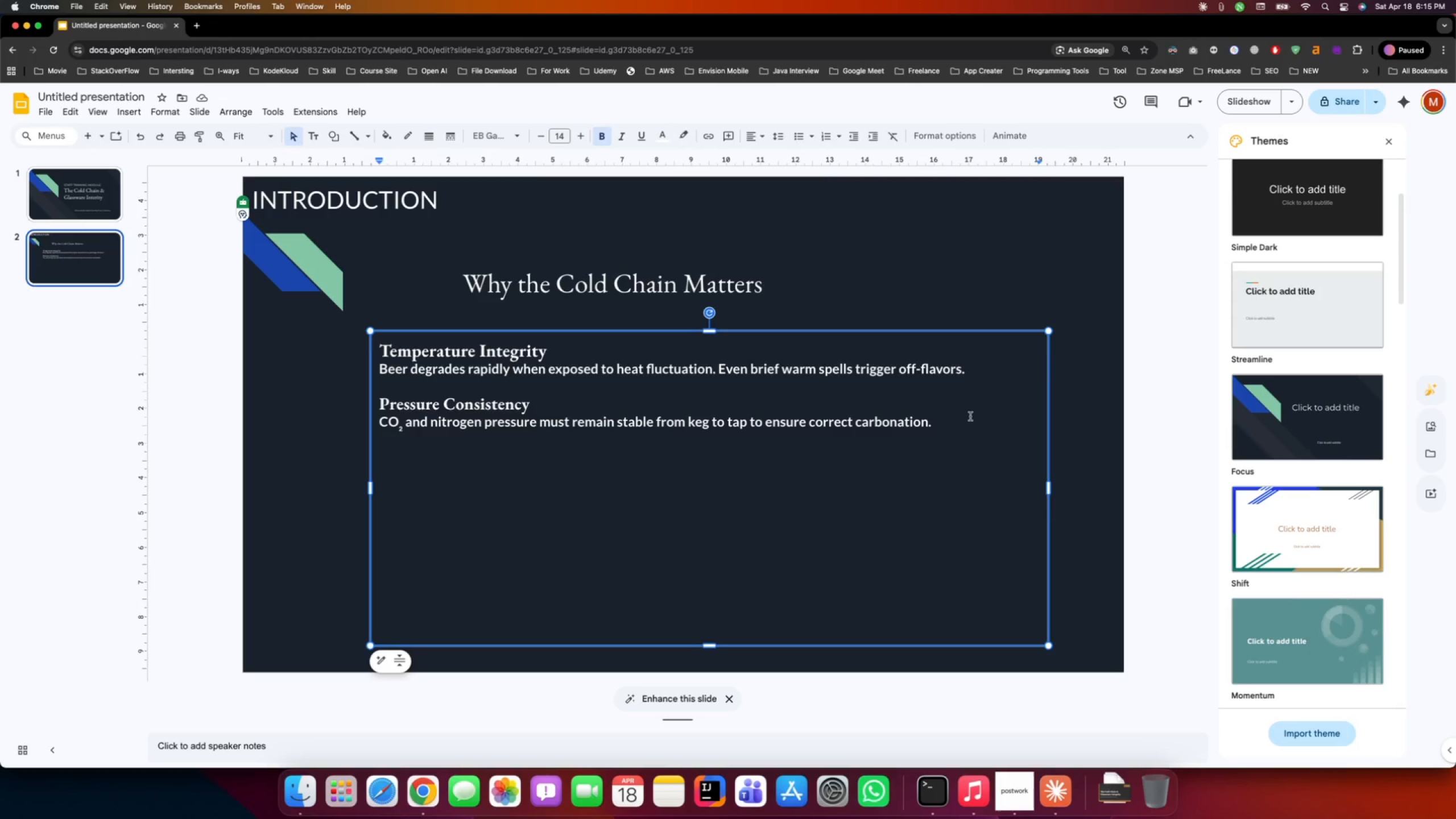 
left_click([959, 419])
 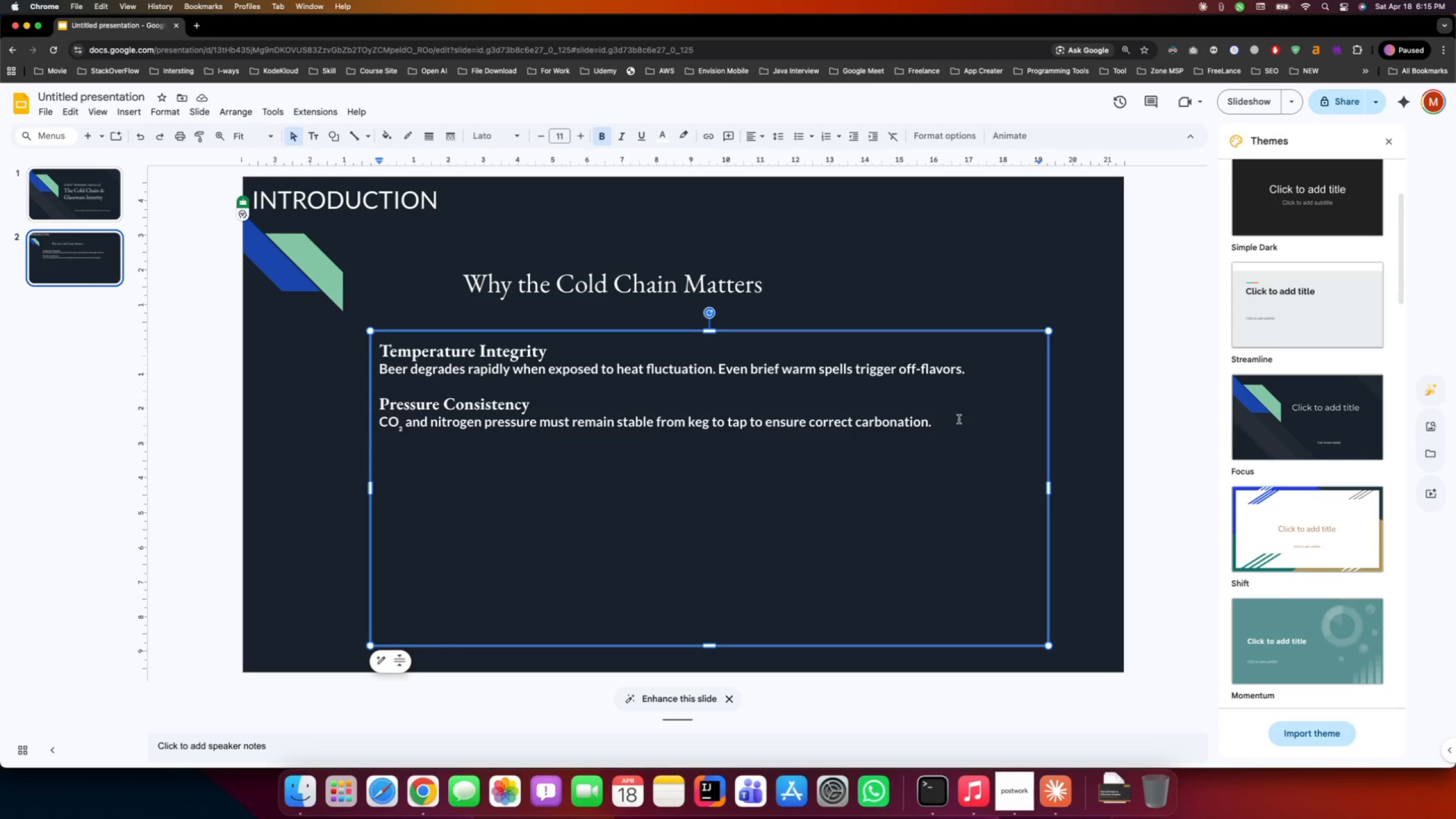 
key(Enter)
 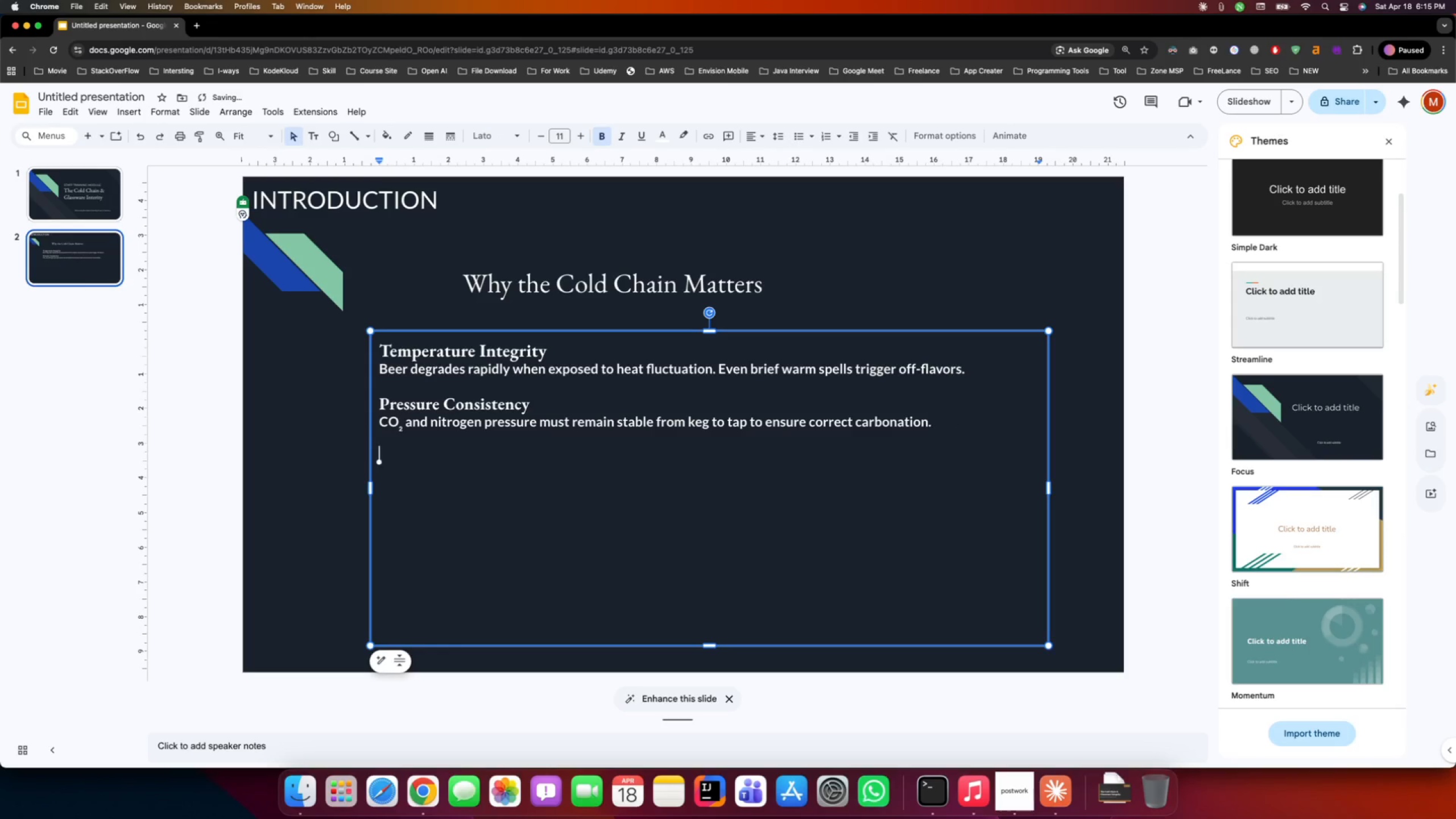 
key(Enter)
 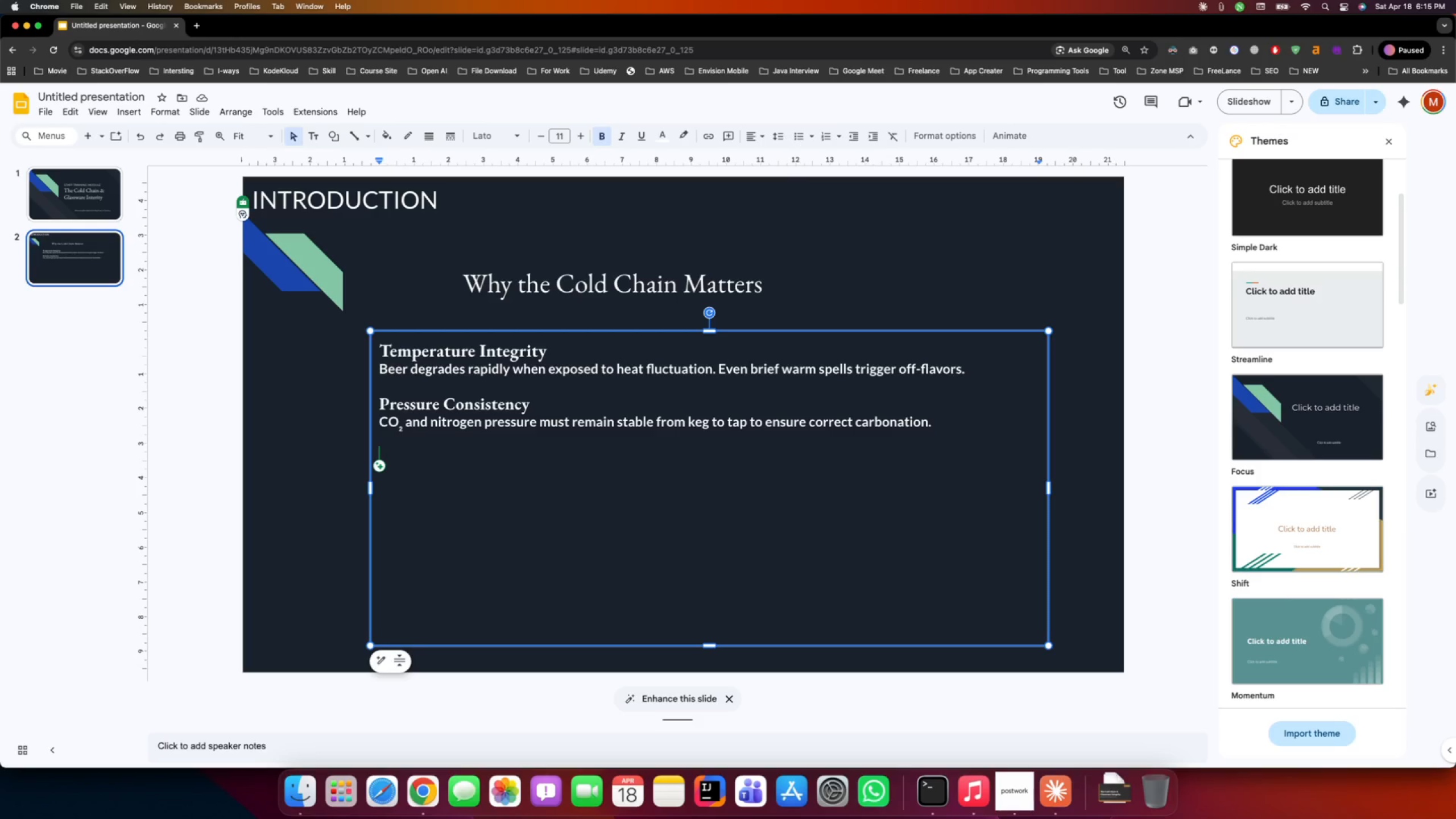 
wait(18.9)
 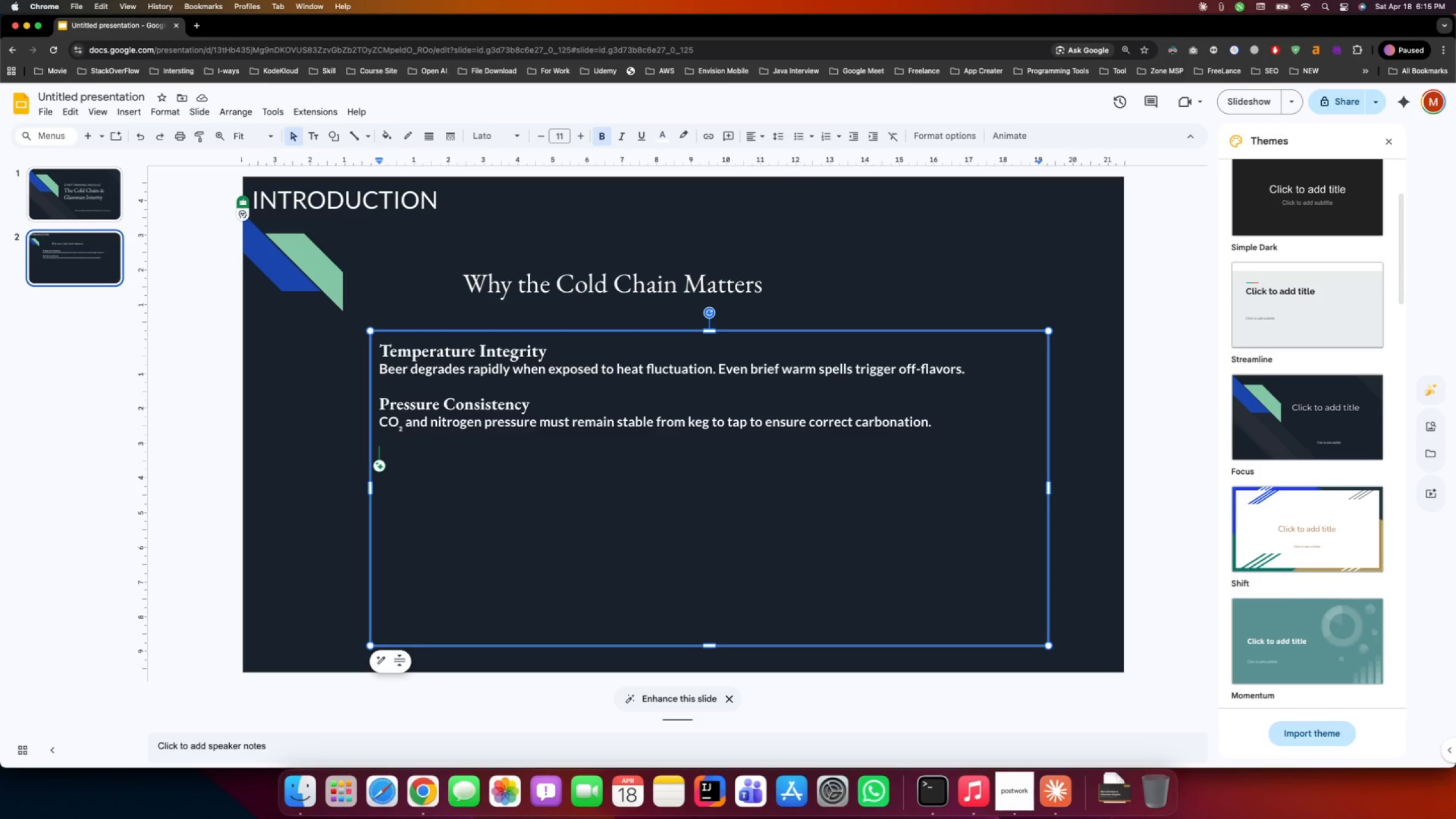 
key(Meta+V)
 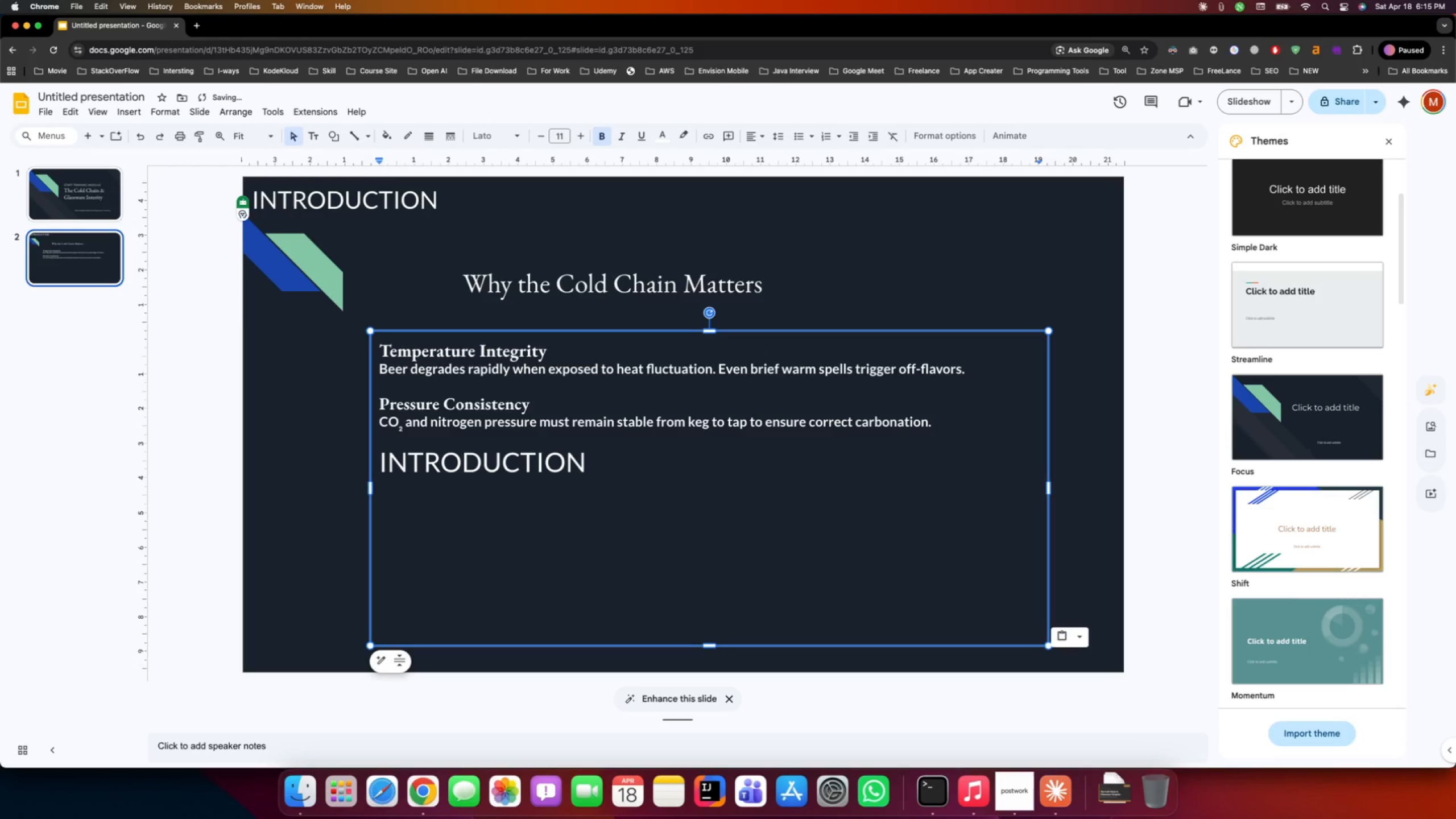 
key(Meta+Z)
 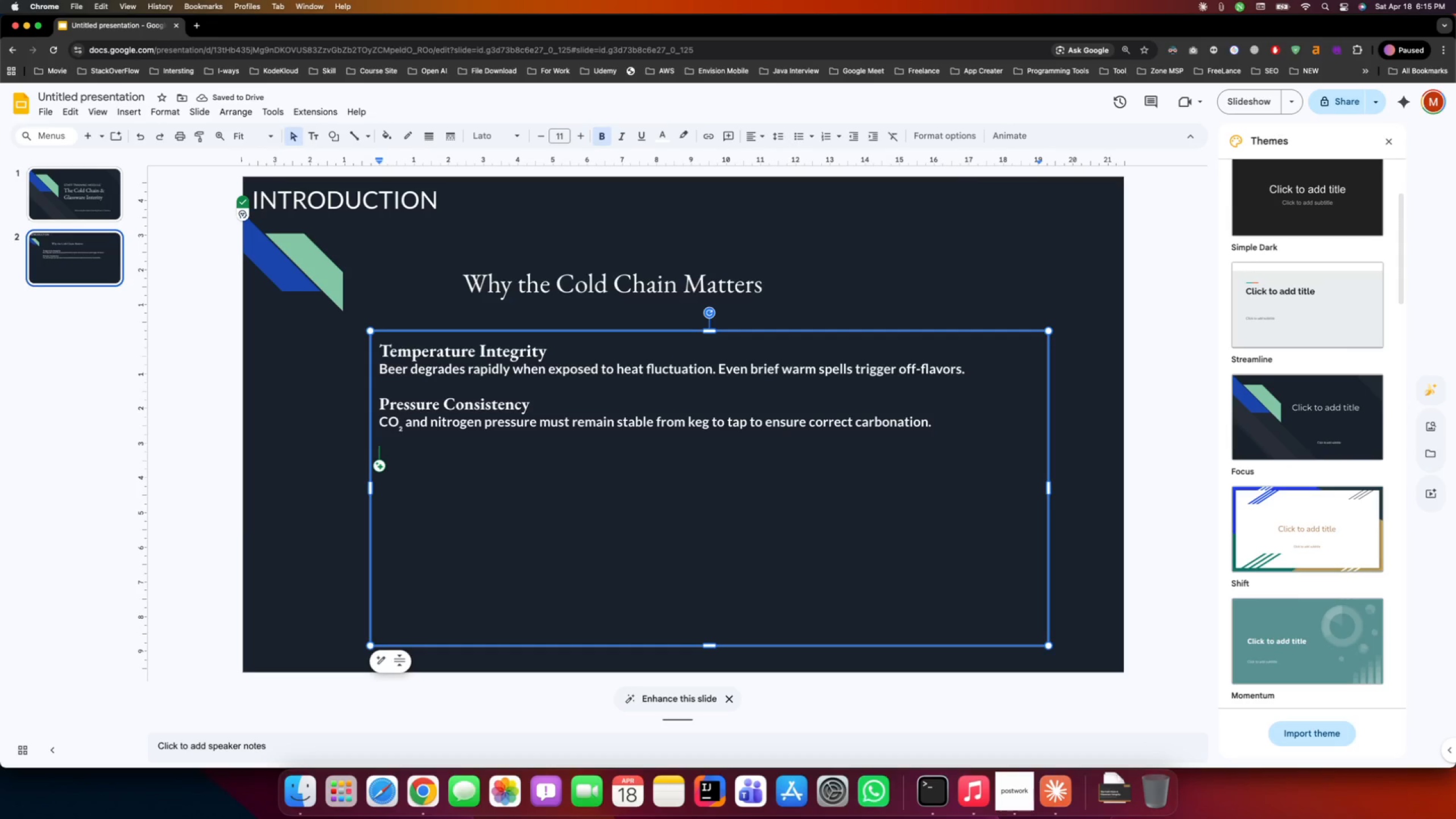 
wait(6.58)
 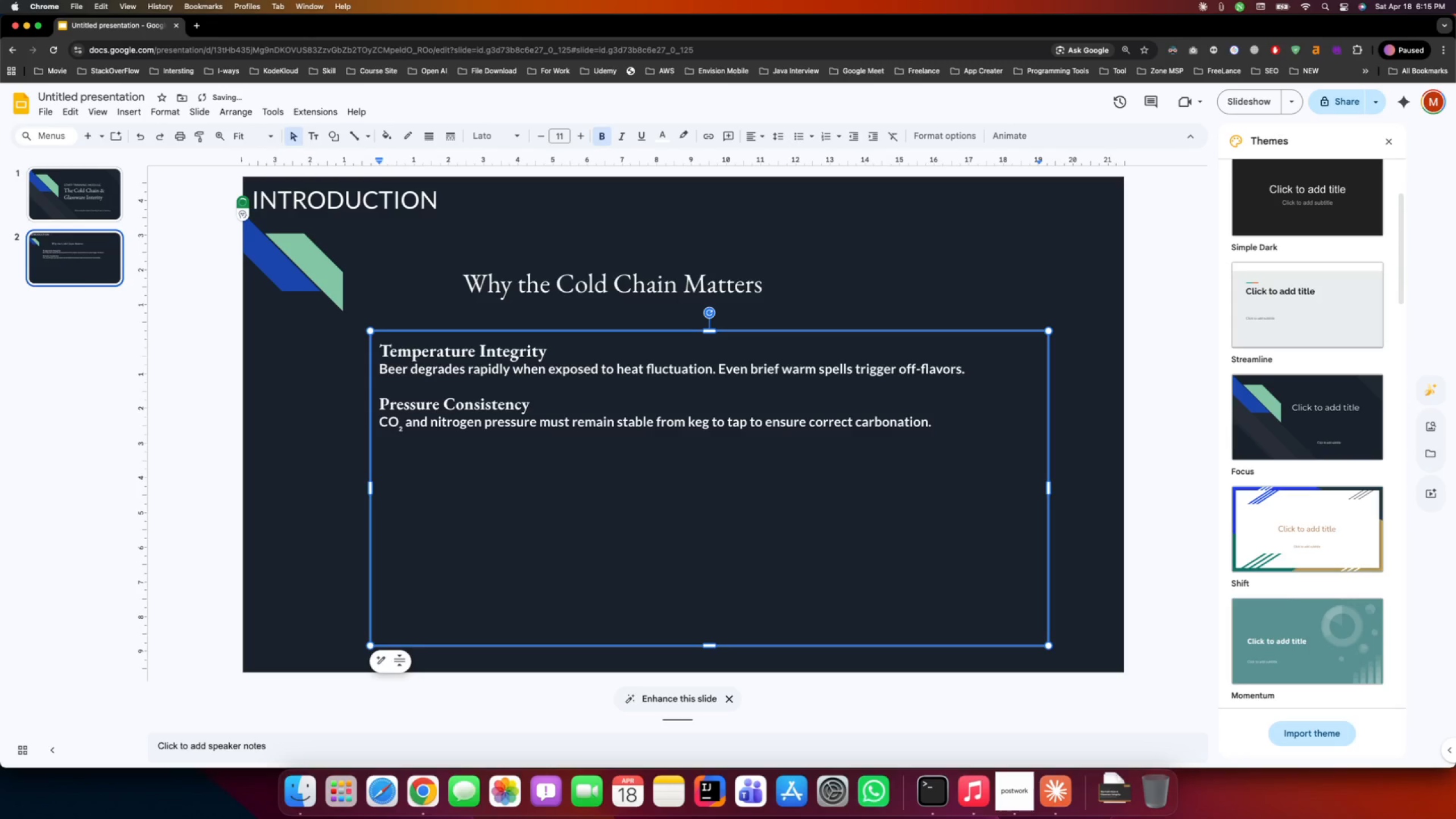 
left_click([1305, 7])
 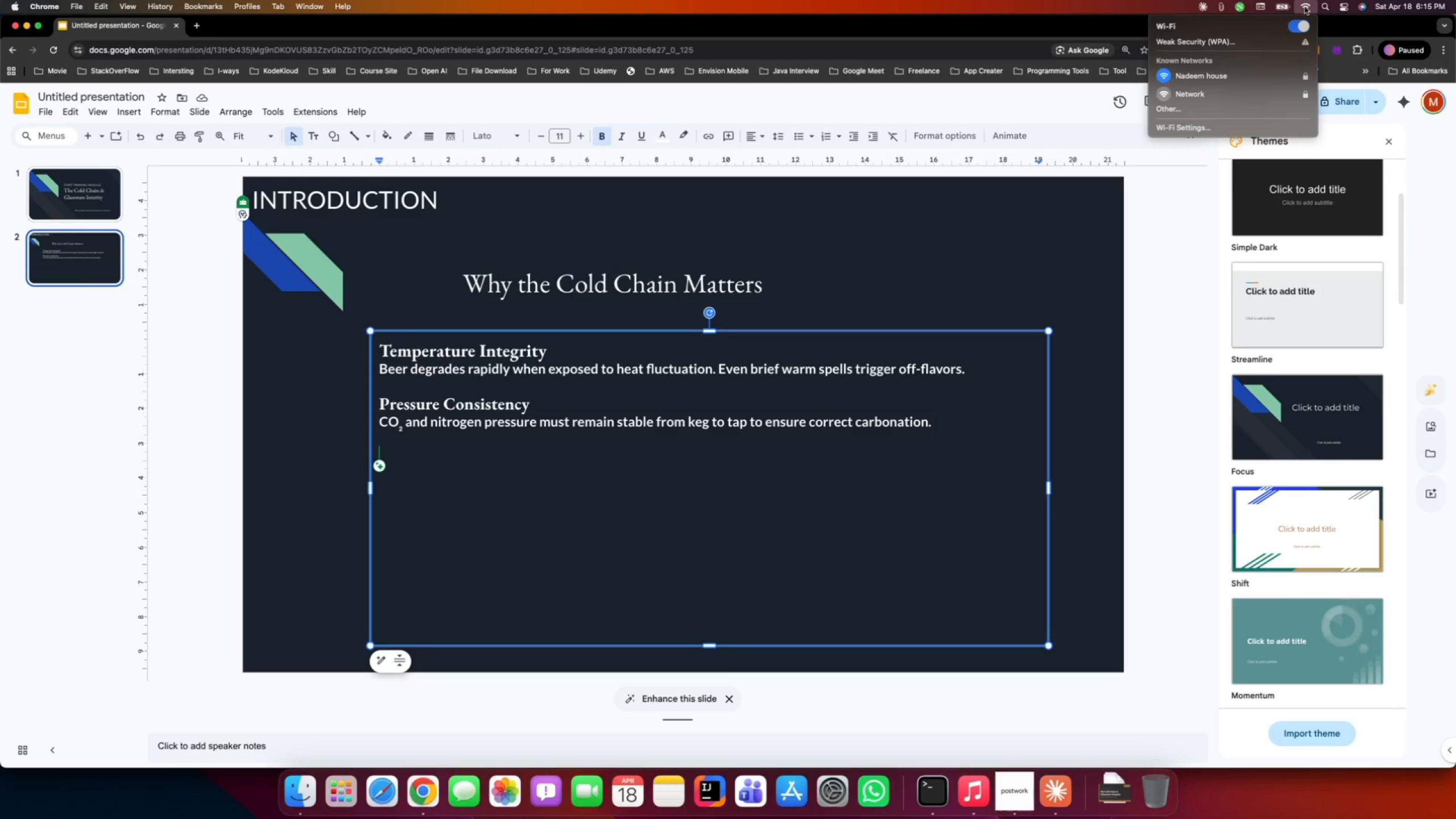 
left_click([1305, 7])
 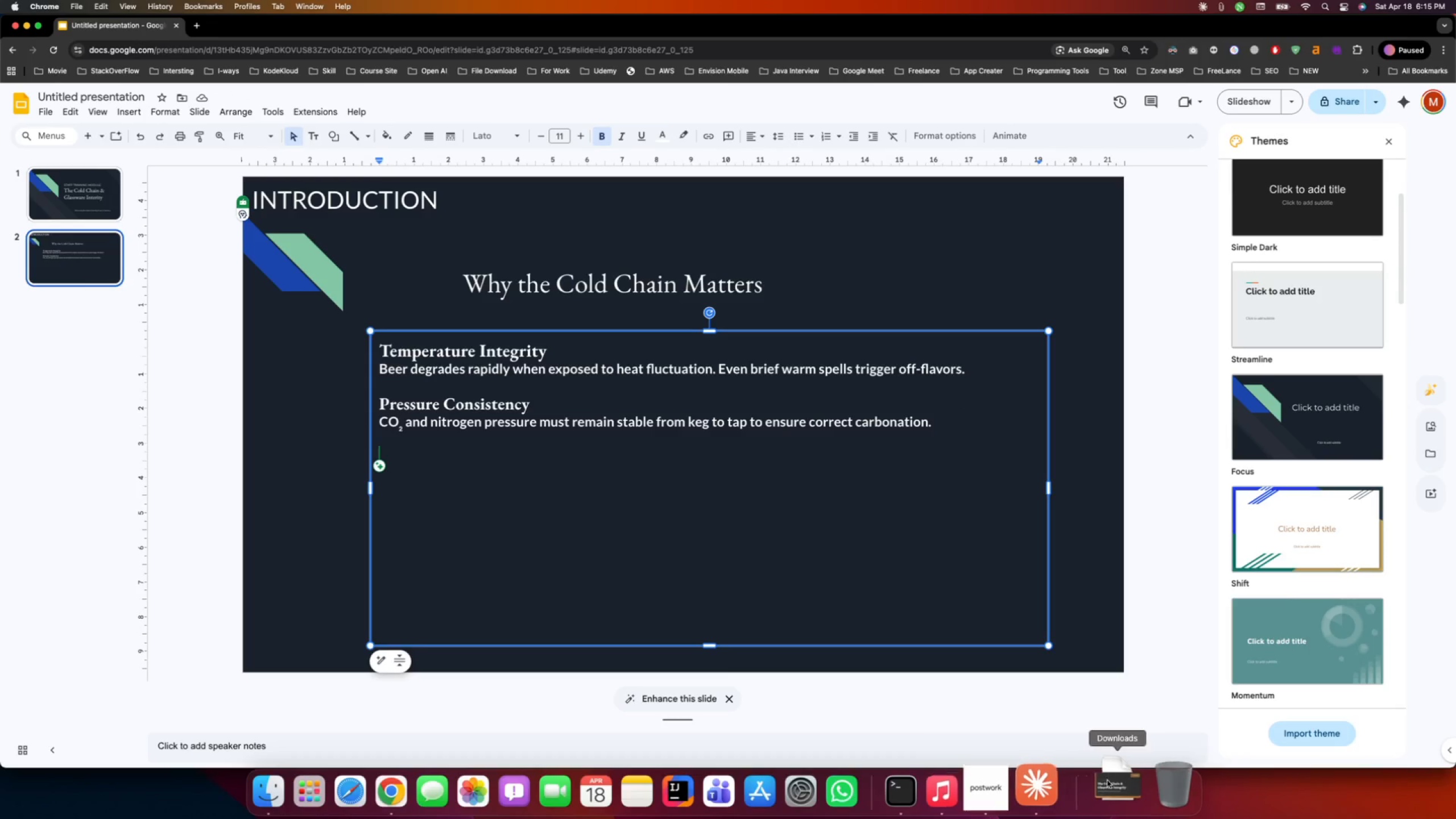 
mouse_move([1054, 780])
 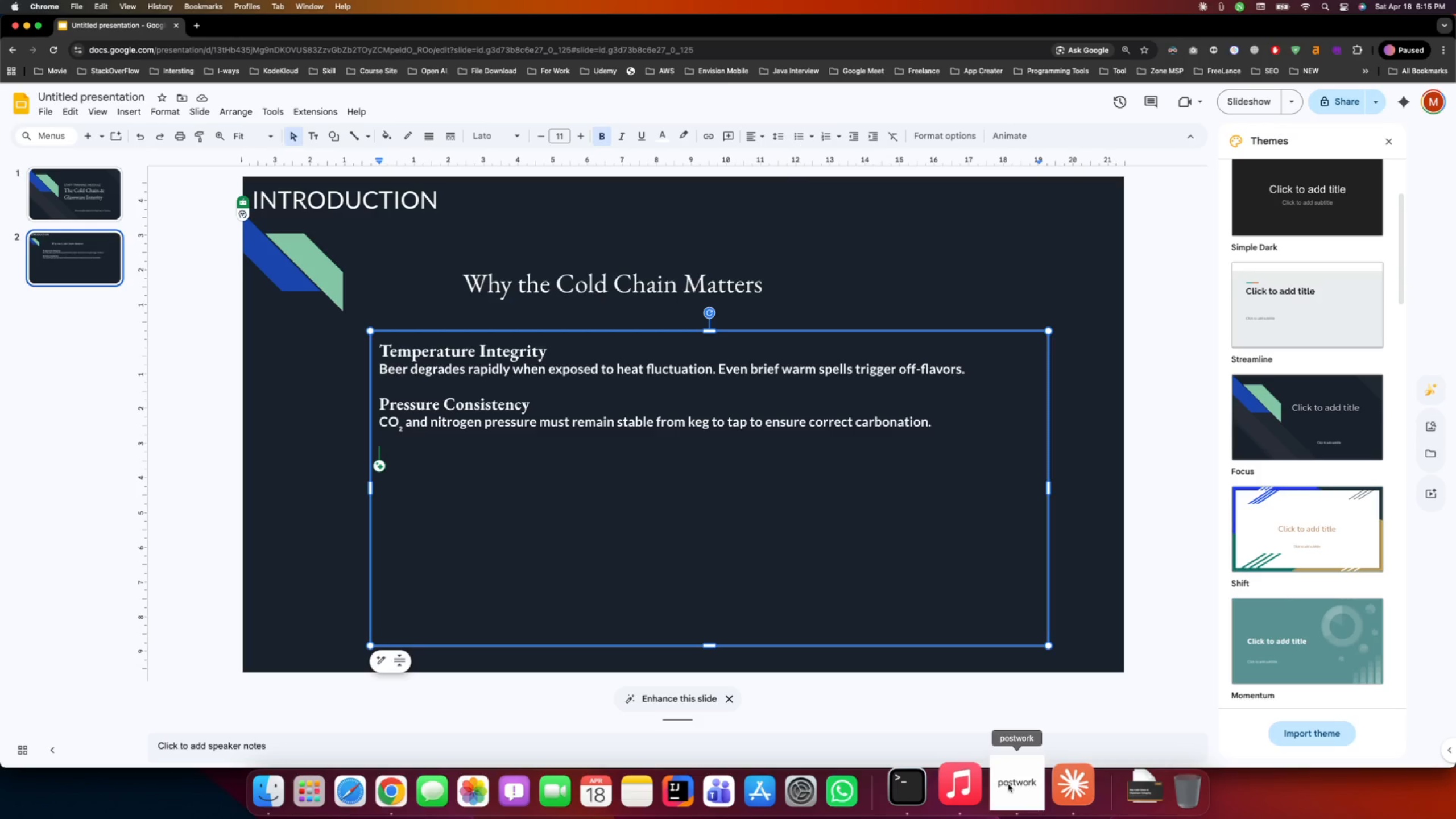 
left_click([1008, 784])